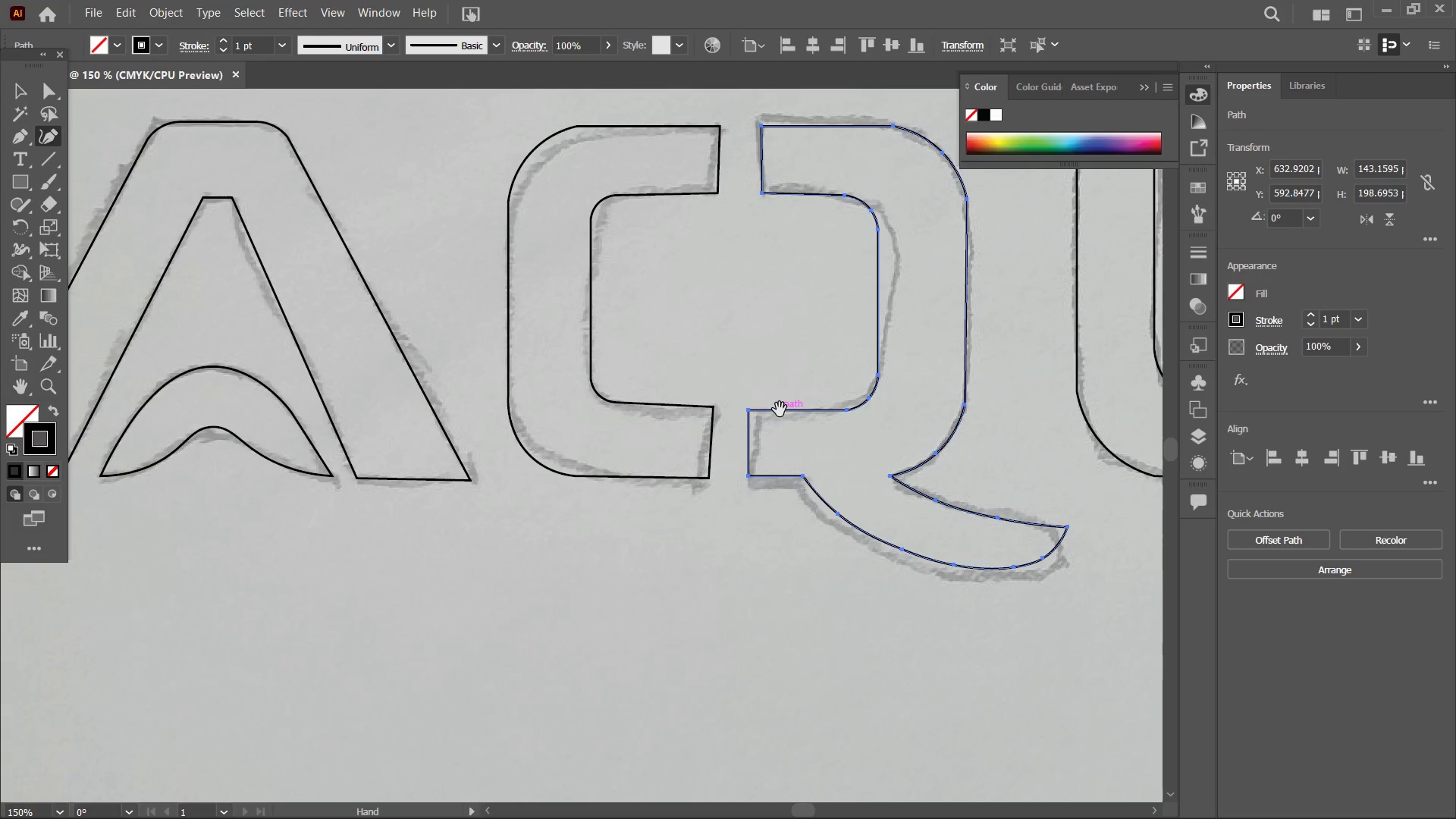 
left_click([780, 410])
 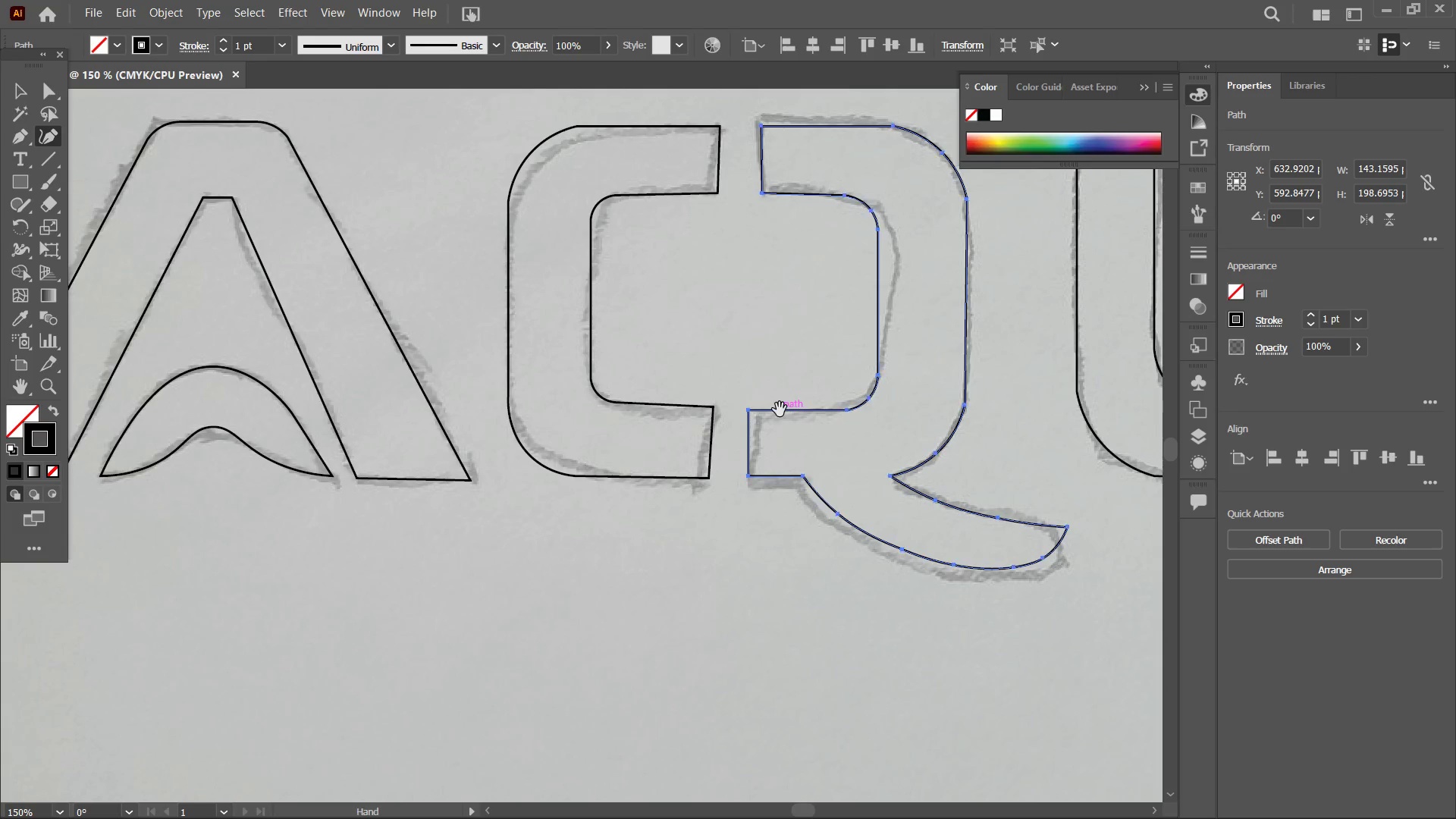 
hold_key(key=Space, duration=0.78)
 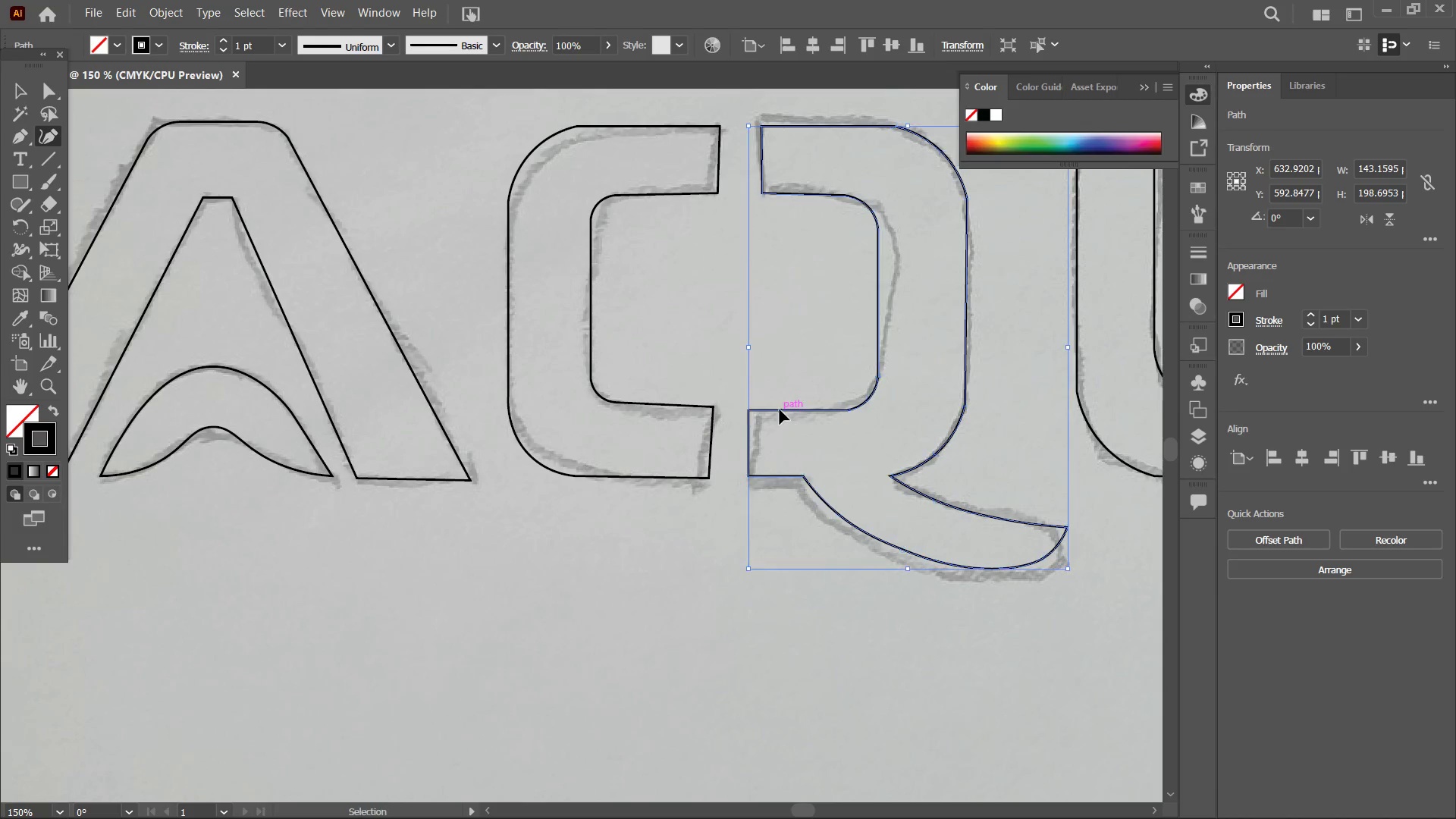 
key(Control+Equal)
 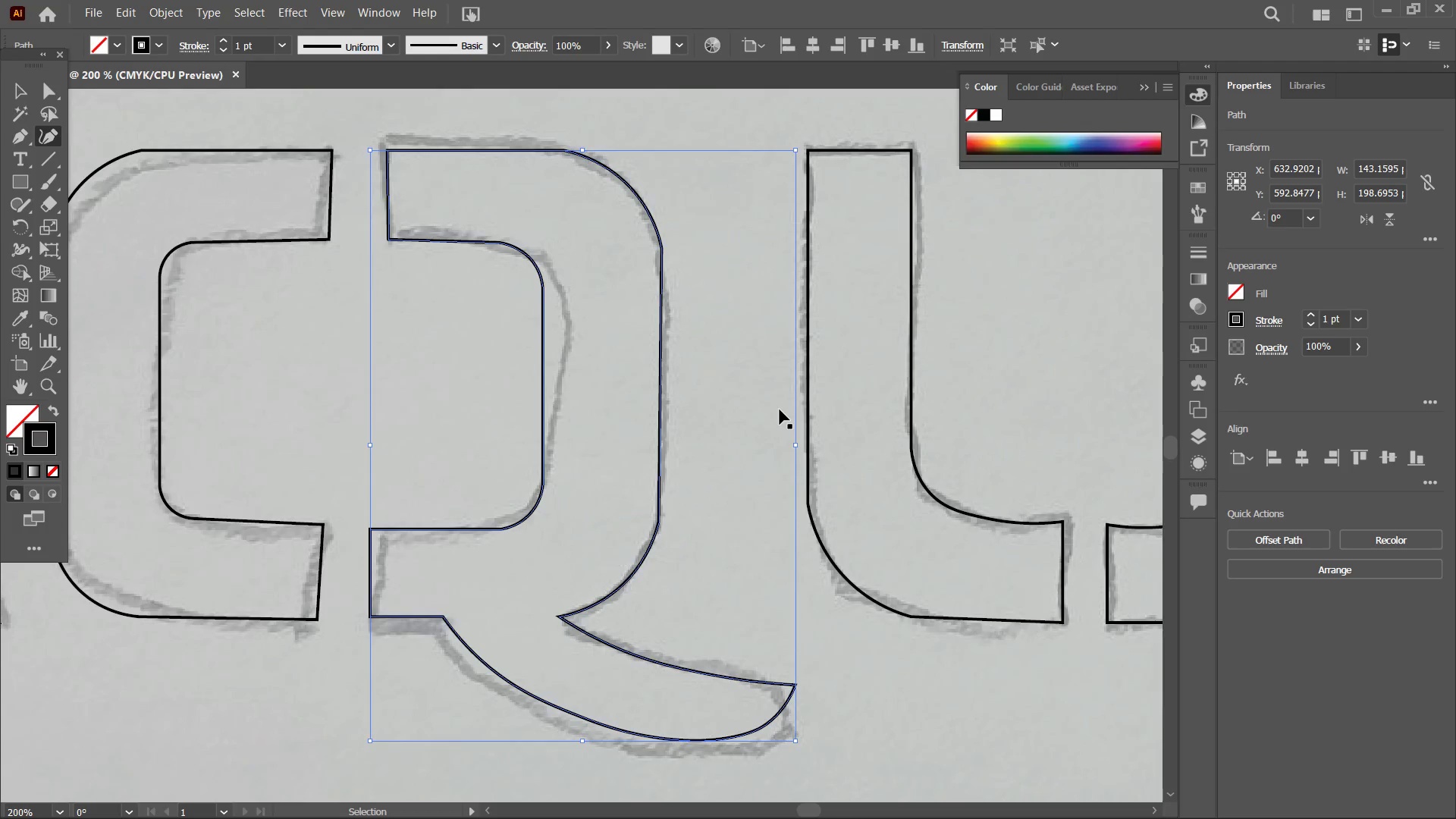 
key(Control+Equal)
 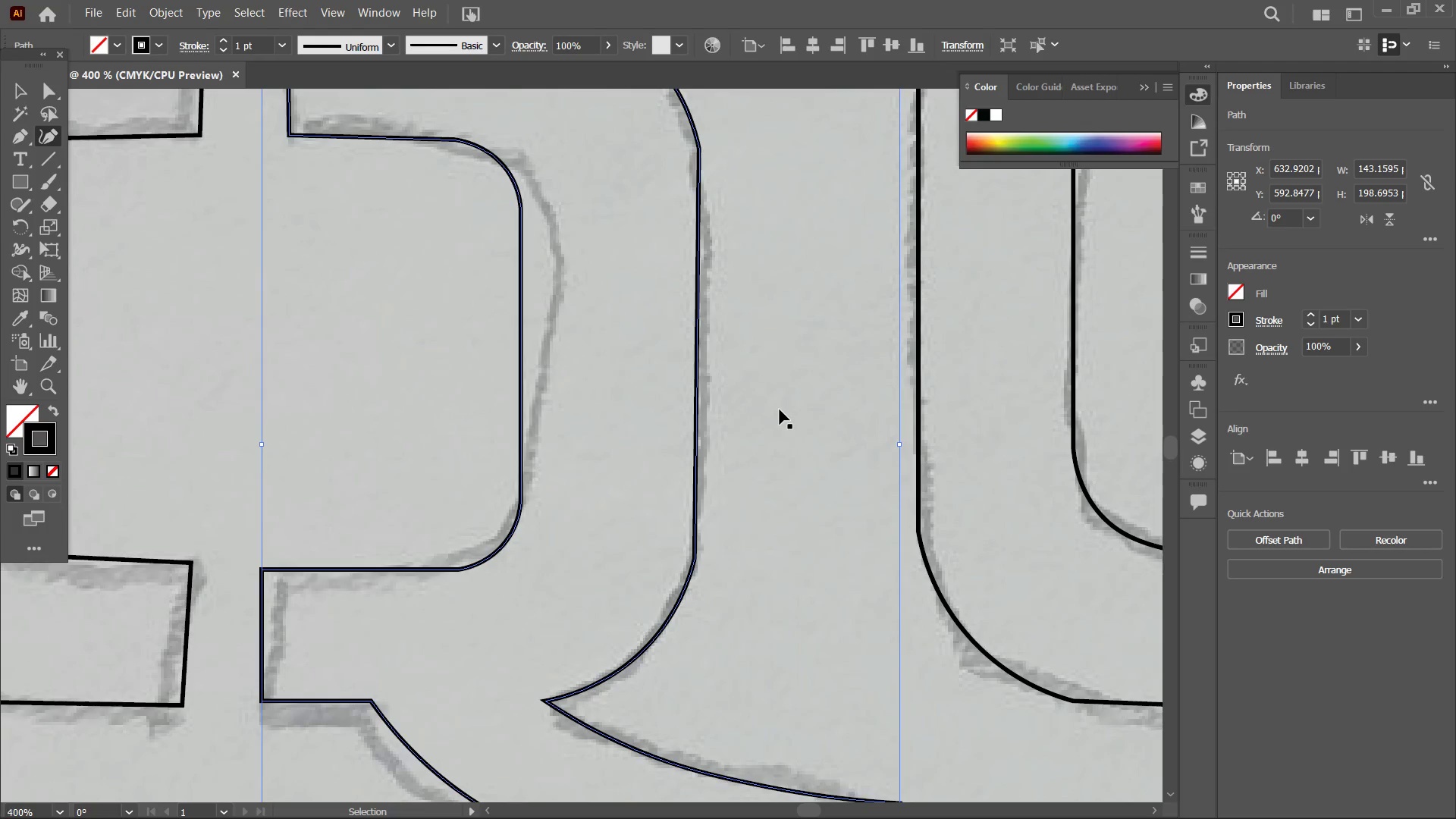 
key(Control+Equal)
 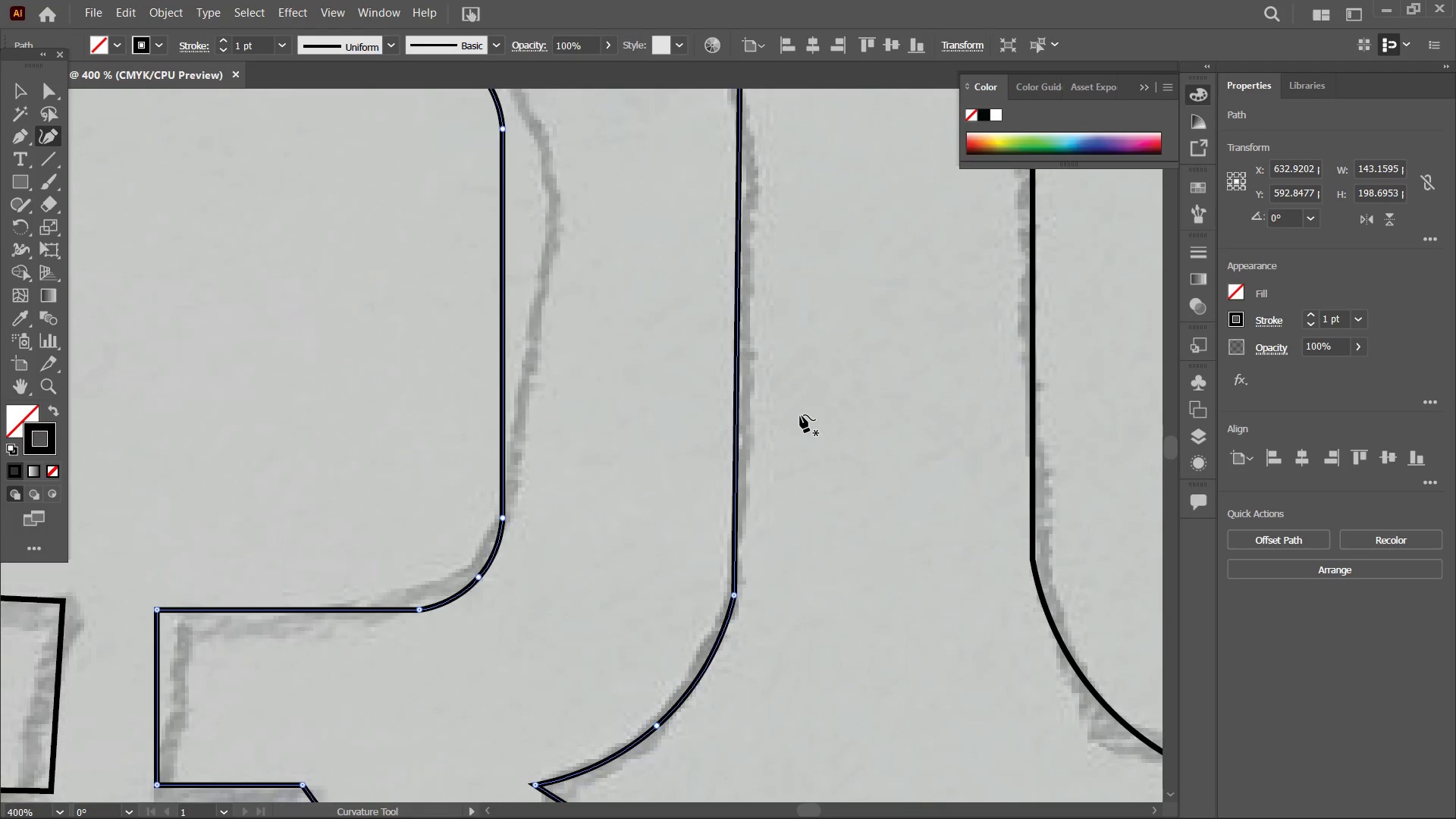 
hold_key(key=Space, duration=1.5)
 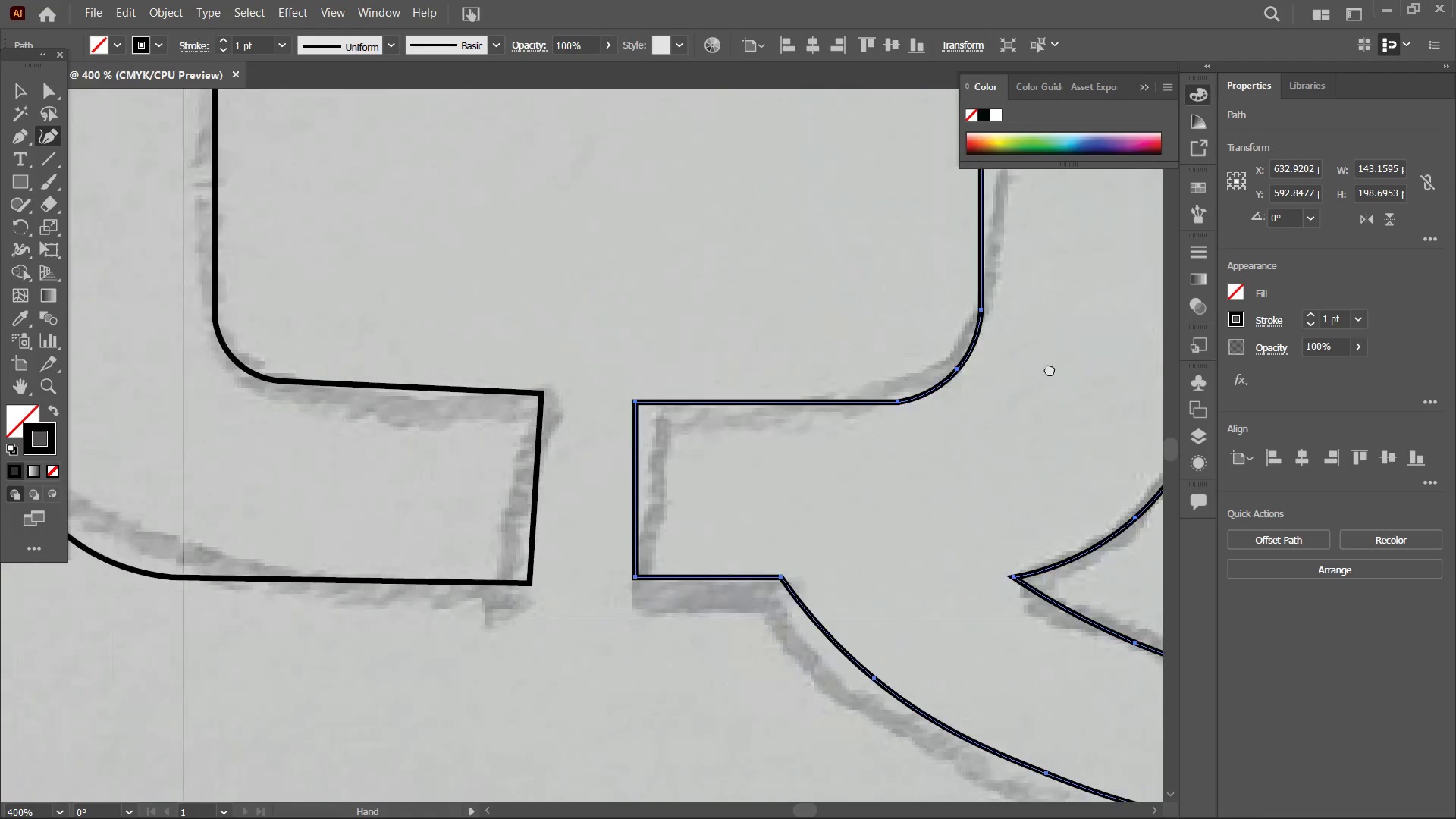 
left_click_drag(start_coordinate=[762, 452], to_coordinate=[1059, 246])
 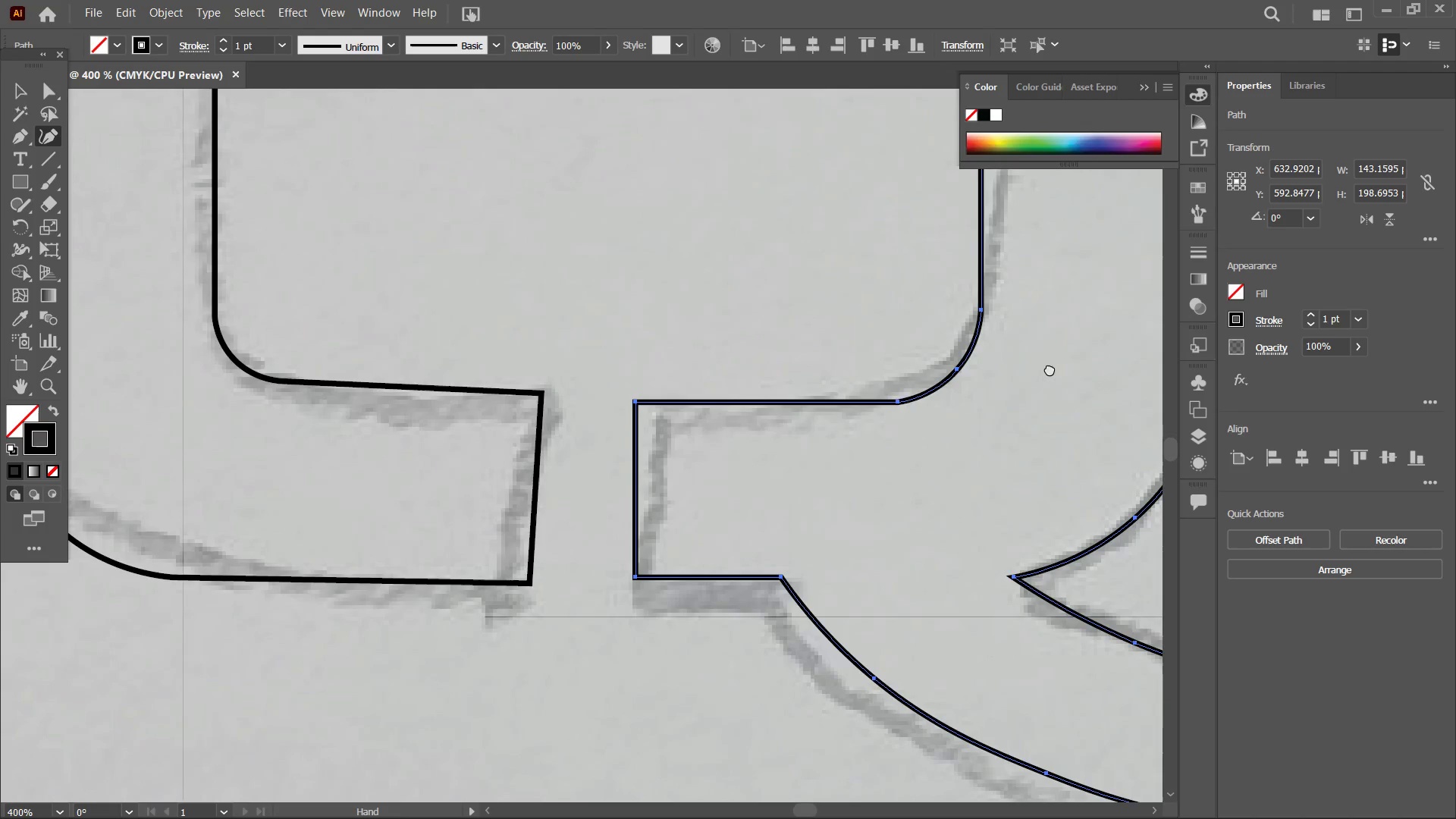 
hold_key(key=Space, duration=0.97)
 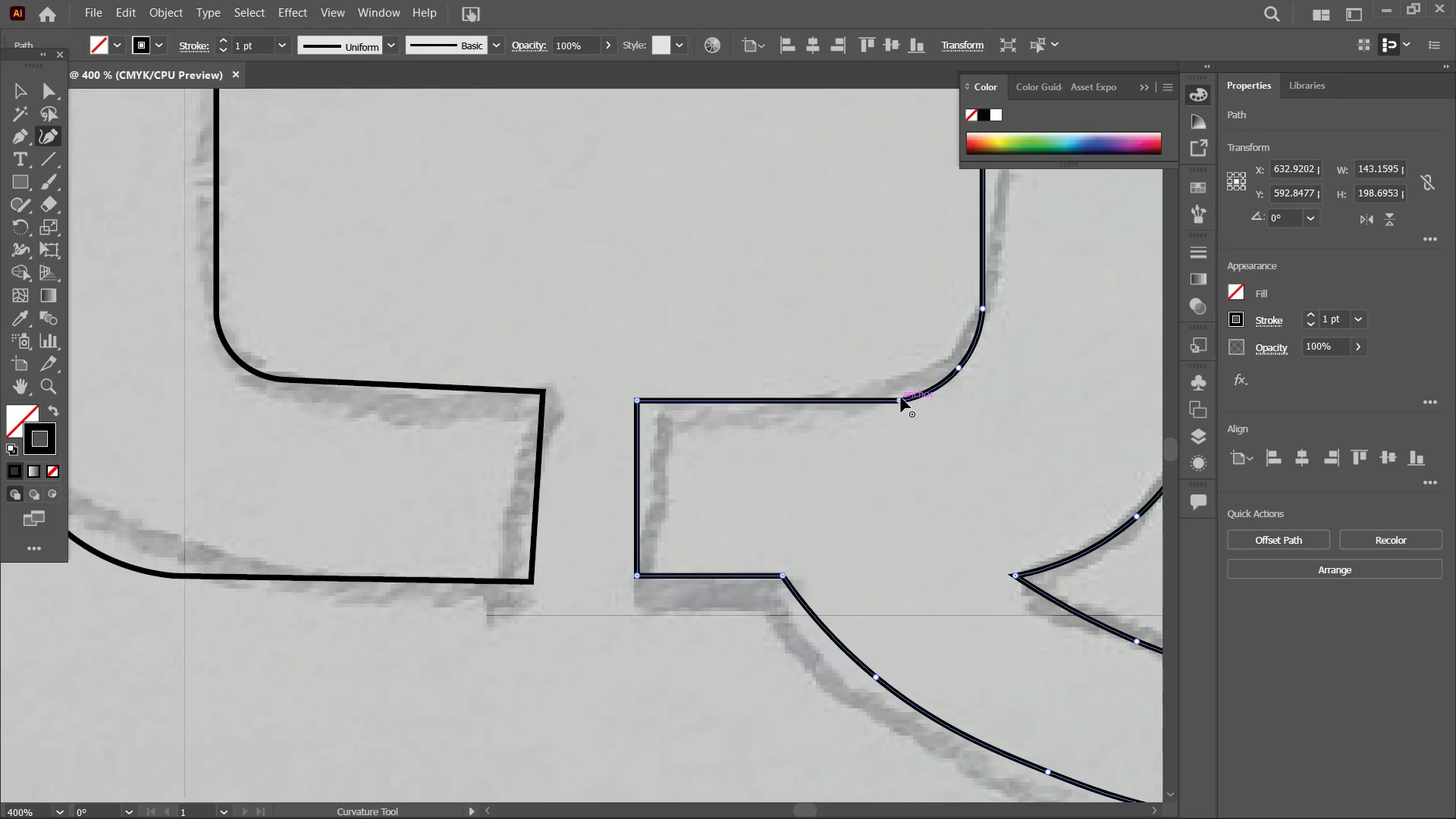 
left_click_drag(start_coordinate=[867, 371], to_coordinate=[1050, 368])
 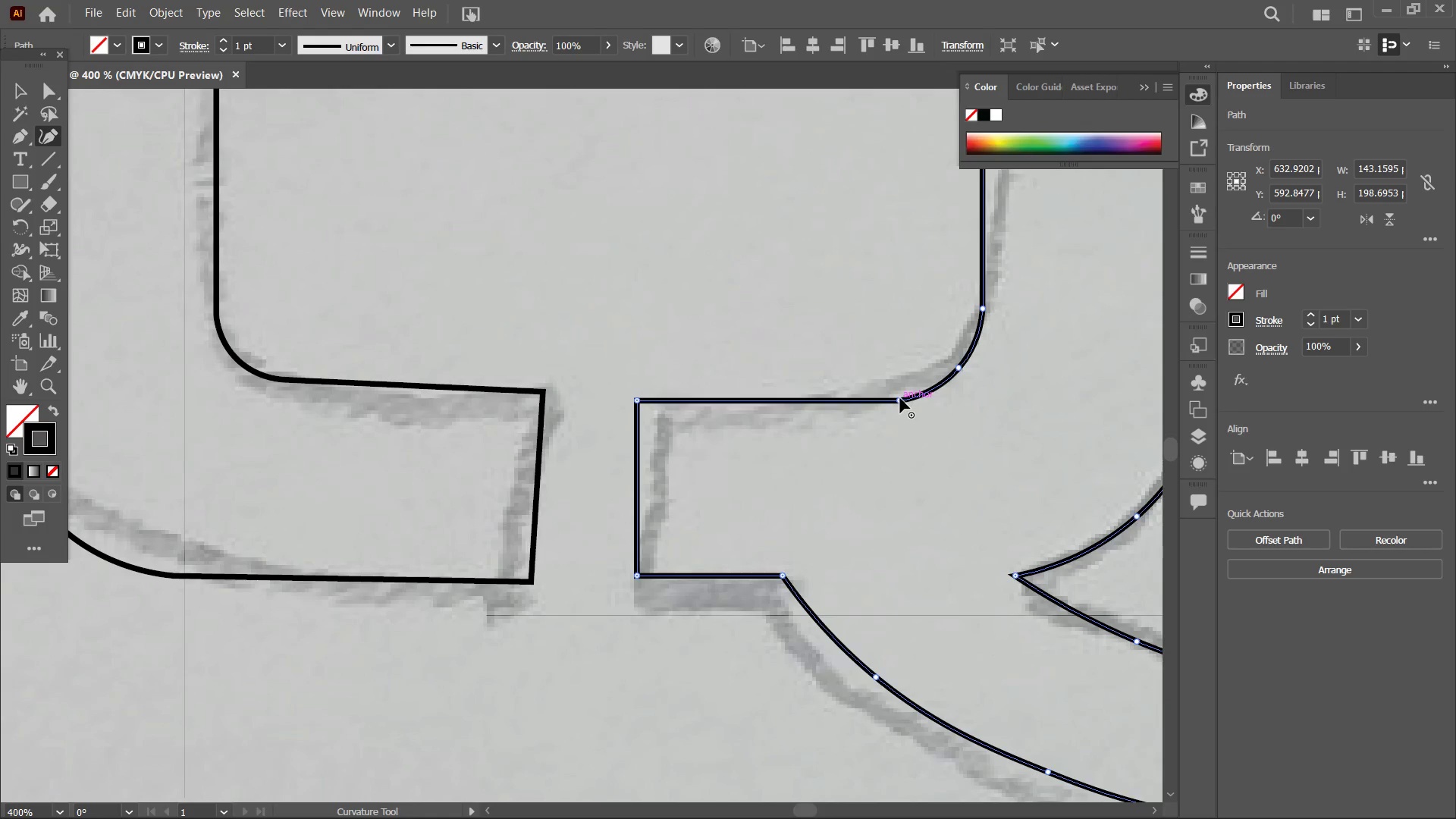 
left_click_drag(start_coordinate=[900, 398], to_coordinate=[899, 384])
 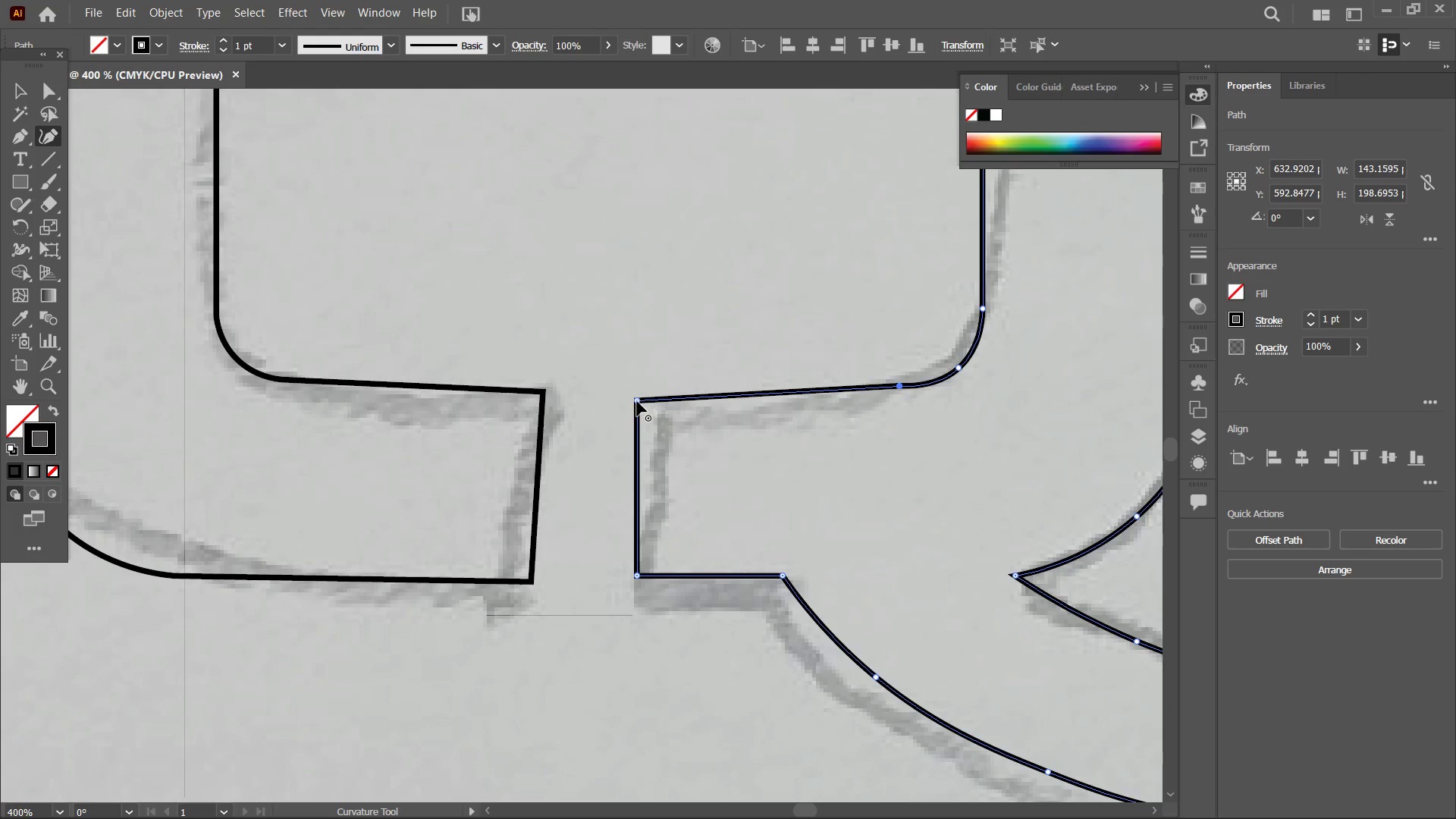 
left_click_drag(start_coordinate=[637, 401], to_coordinate=[636, 388])
 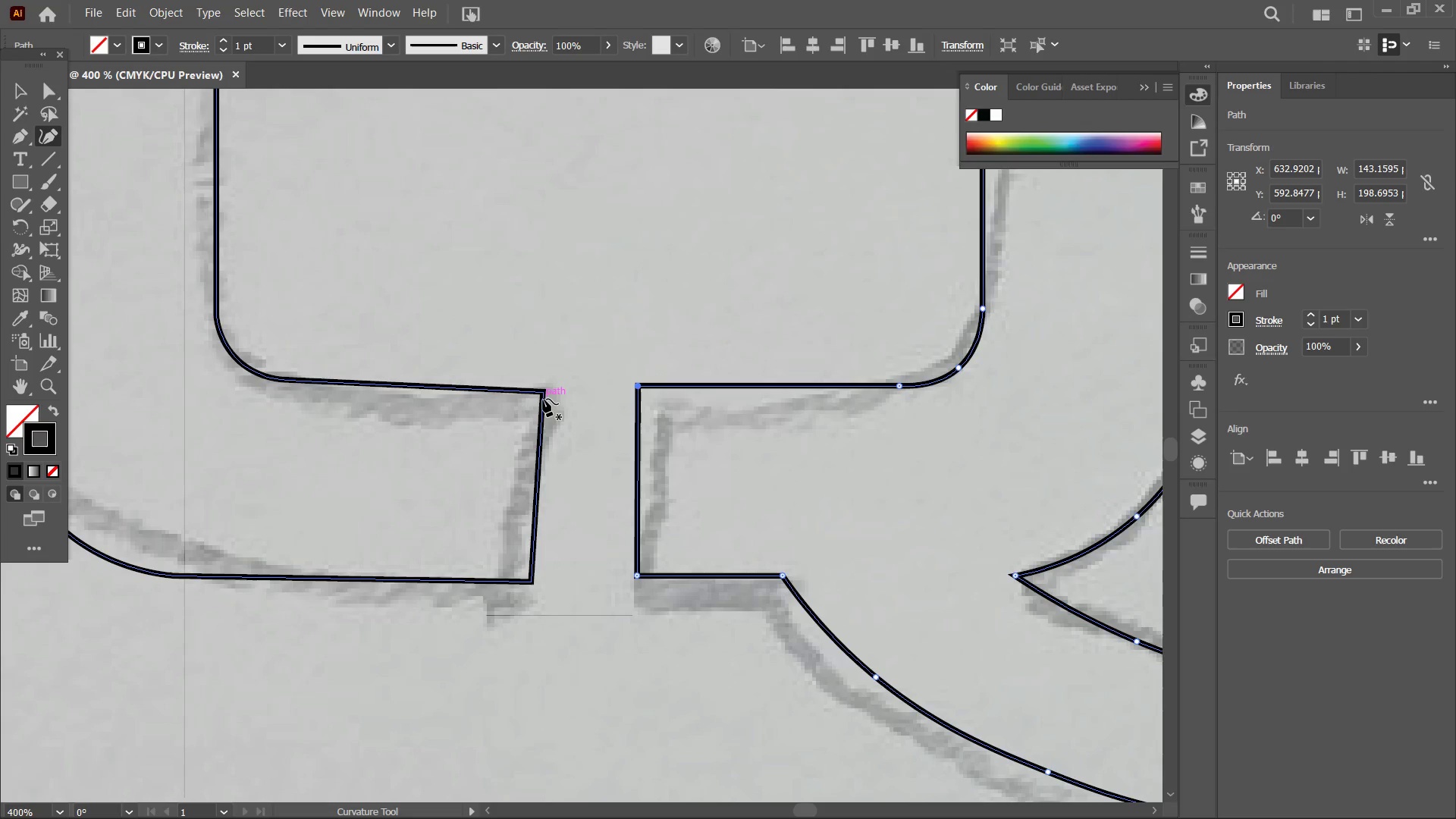 
left_click([543, 399])
 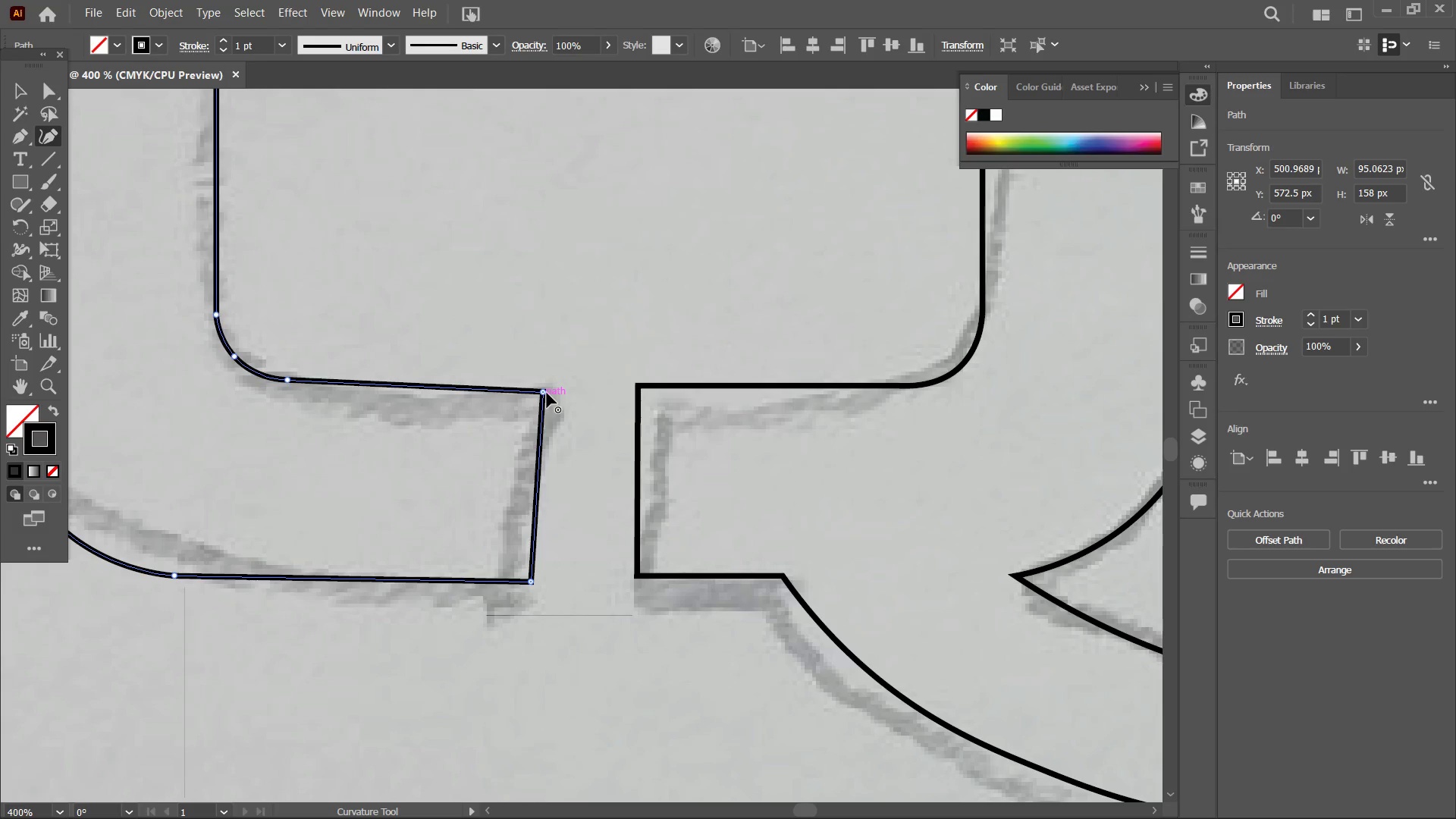 
left_click_drag(start_coordinate=[544, 393], to_coordinate=[536, 391])
 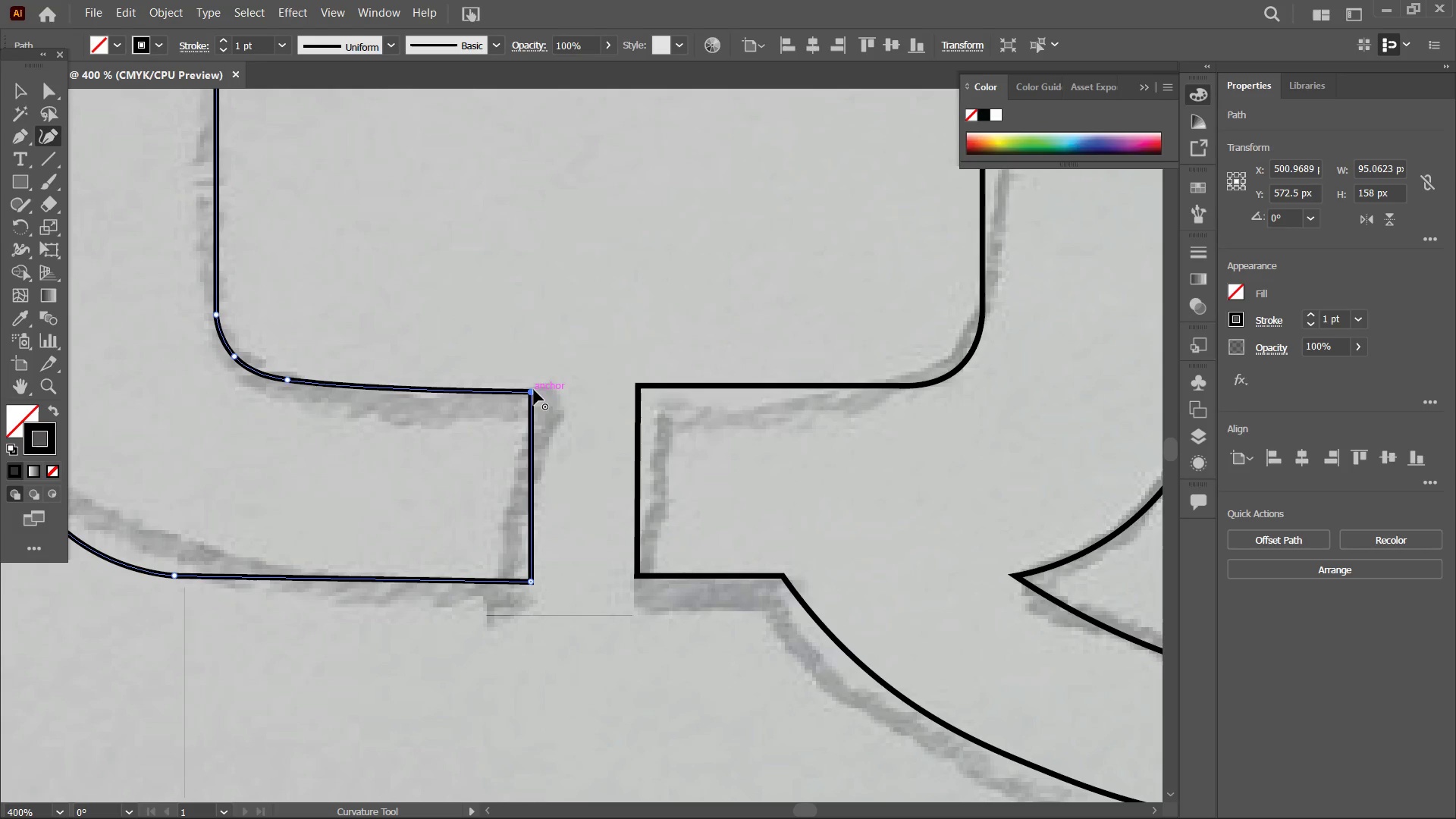 
left_click_drag(start_coordinate=[533, 394], to_coordinate=[536, 387])
 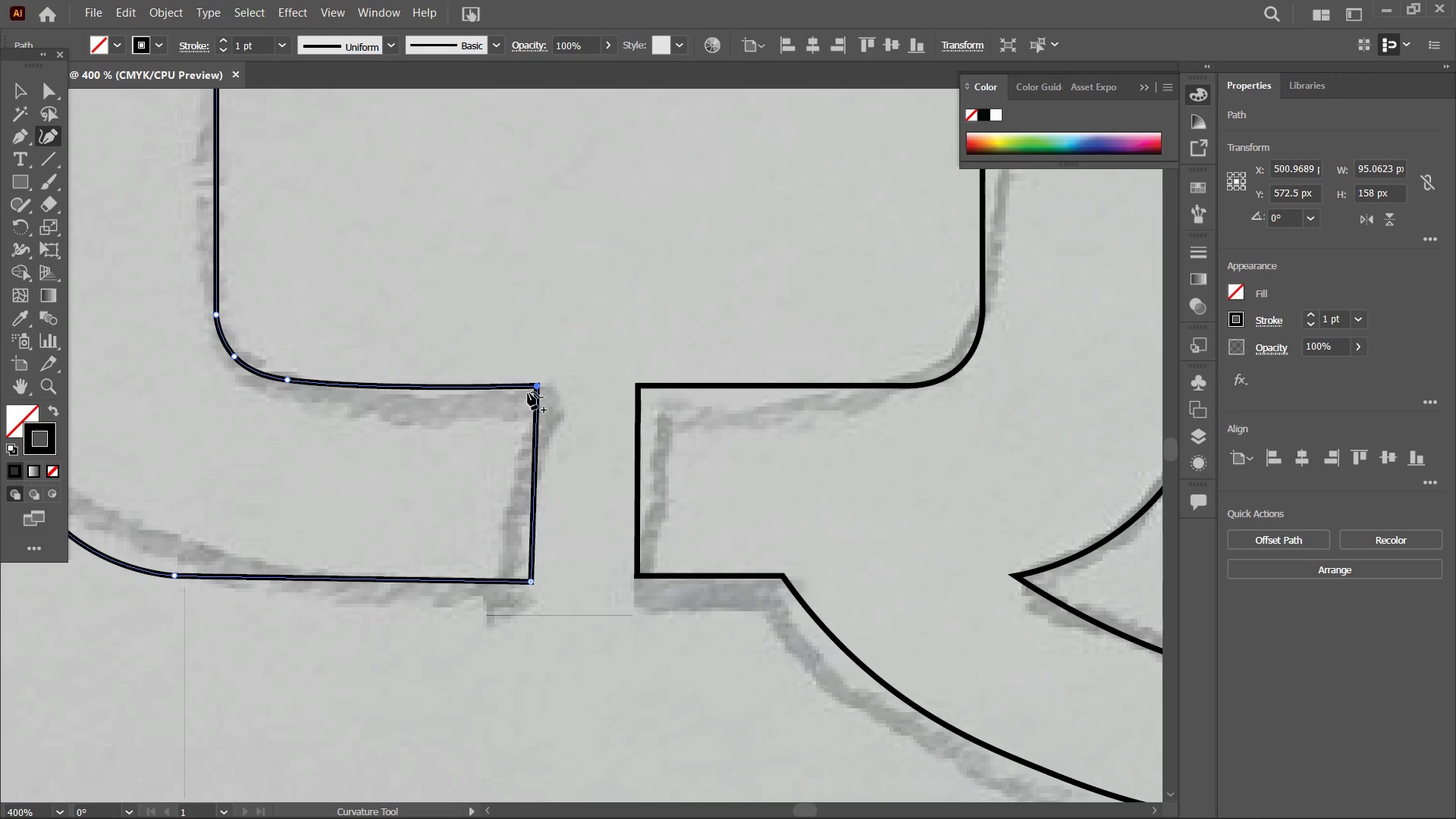 
left_click_drag(start_coordinate=[536, 385], to_coordinate=[536, 389])
 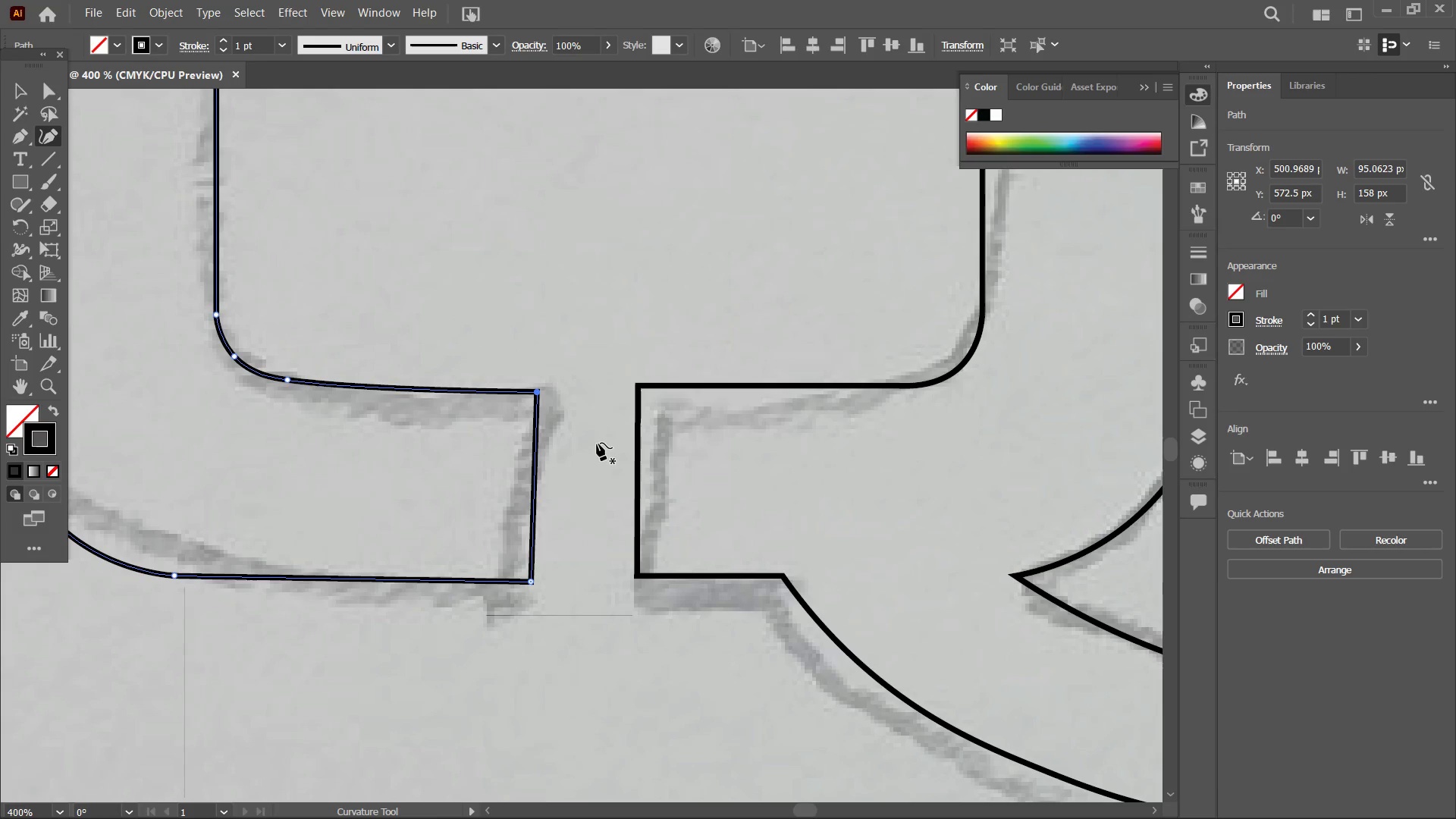 
left_click([953, 375])
 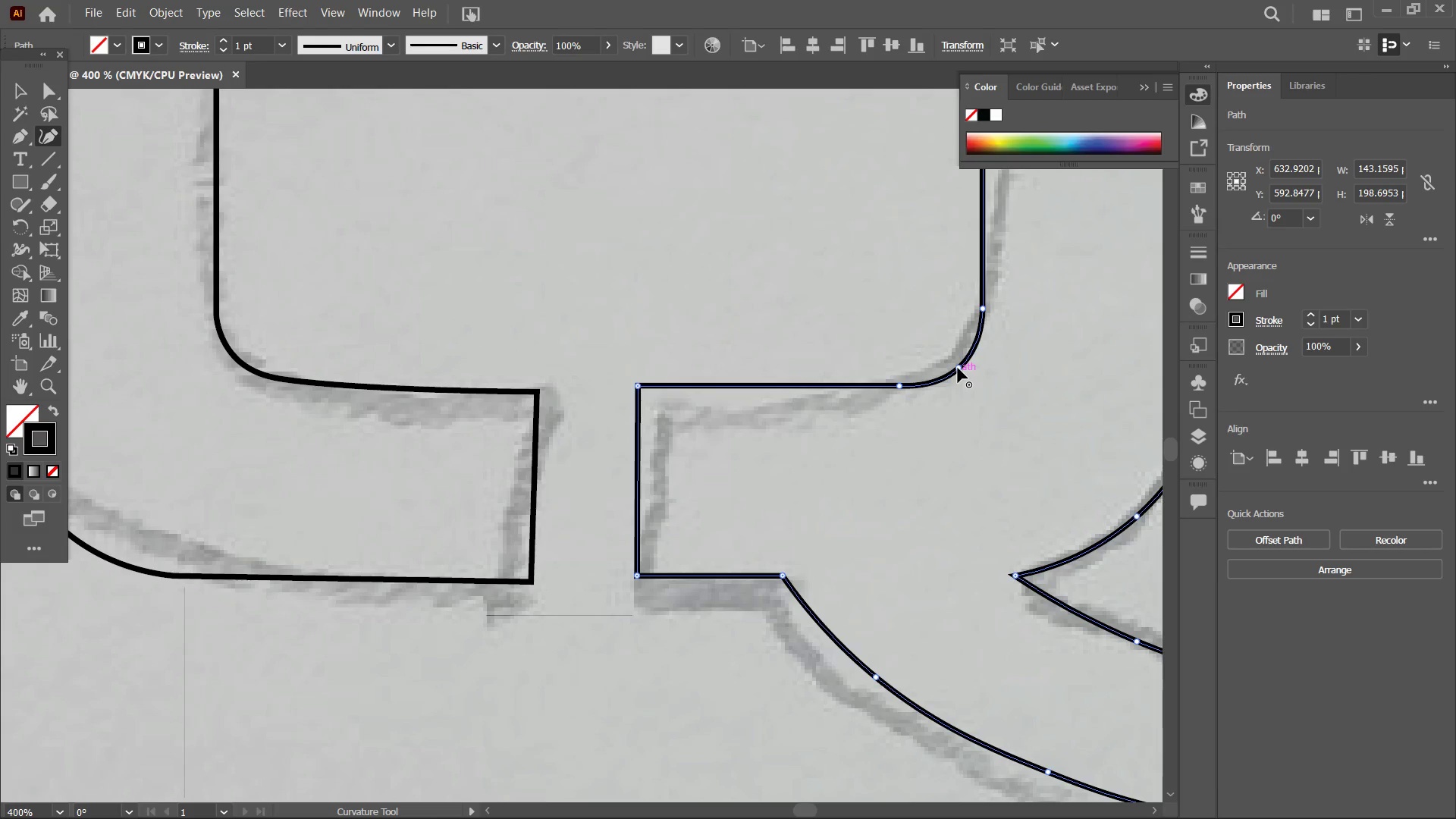 
left_click_drag(start_coordinate=[958, 368], to_coordinate=[953, 366])
 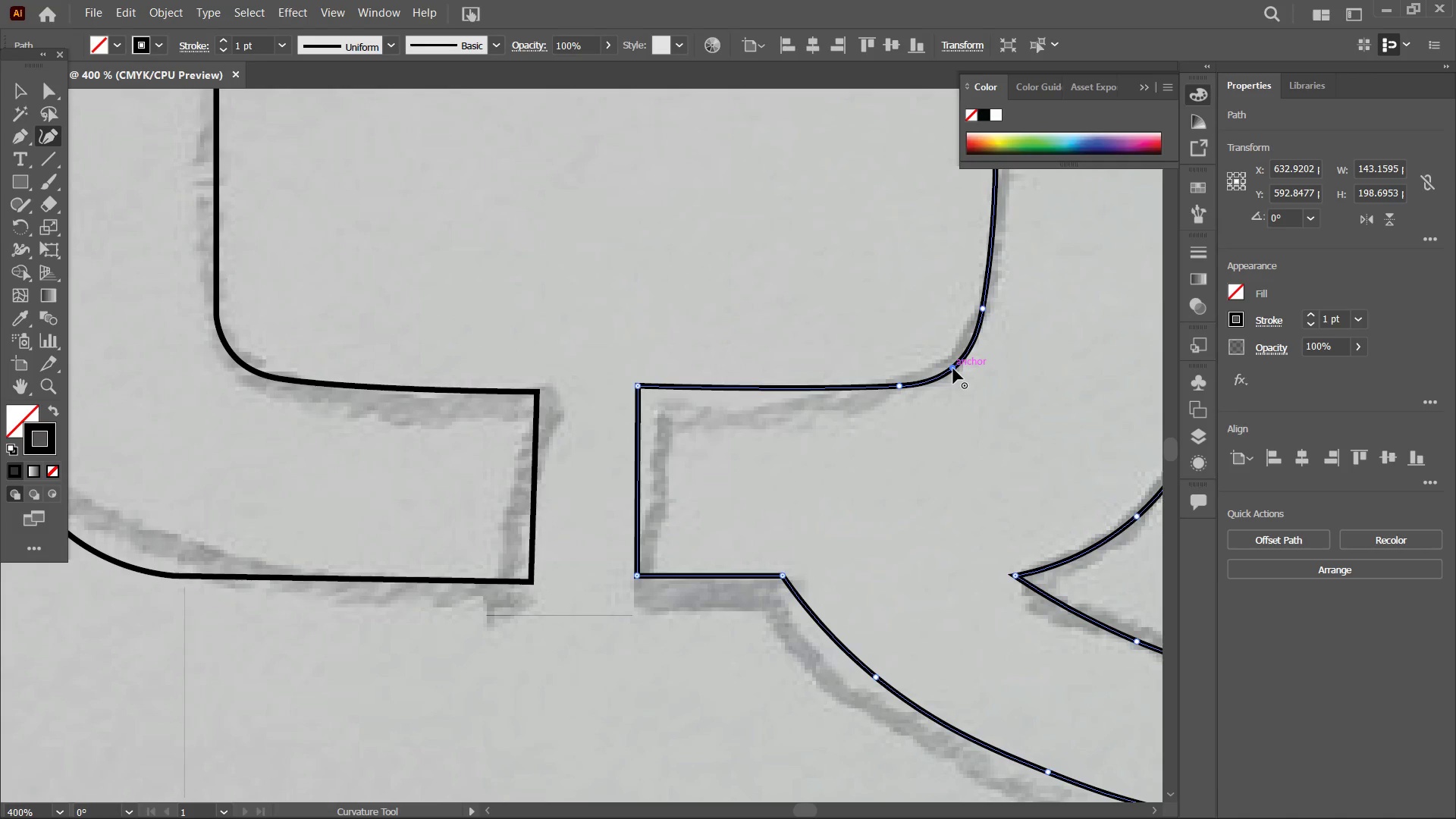 
key(Control+Z)
 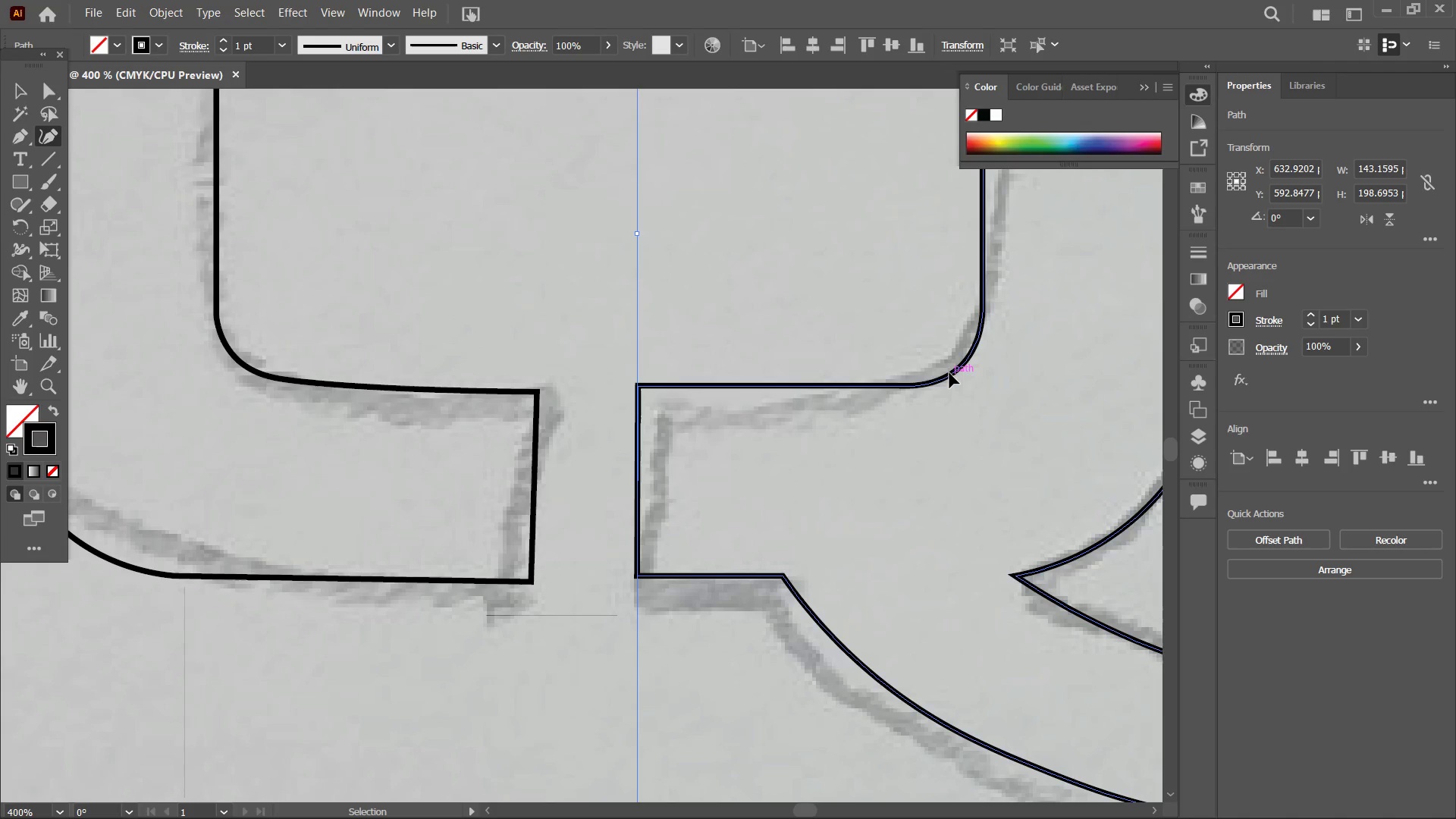 
key(Control+ControlLeft)
 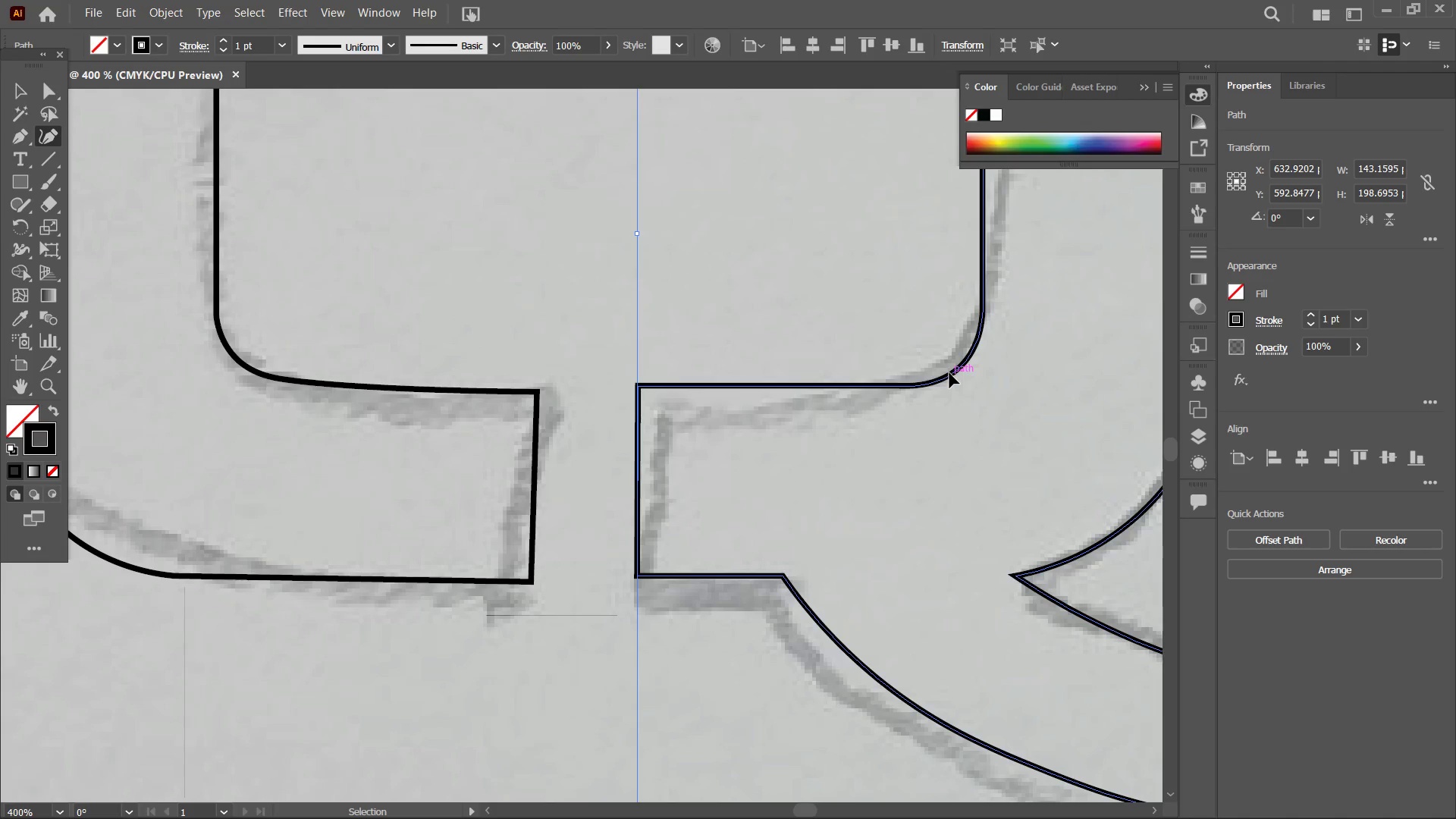 
key(Control+Minus)
 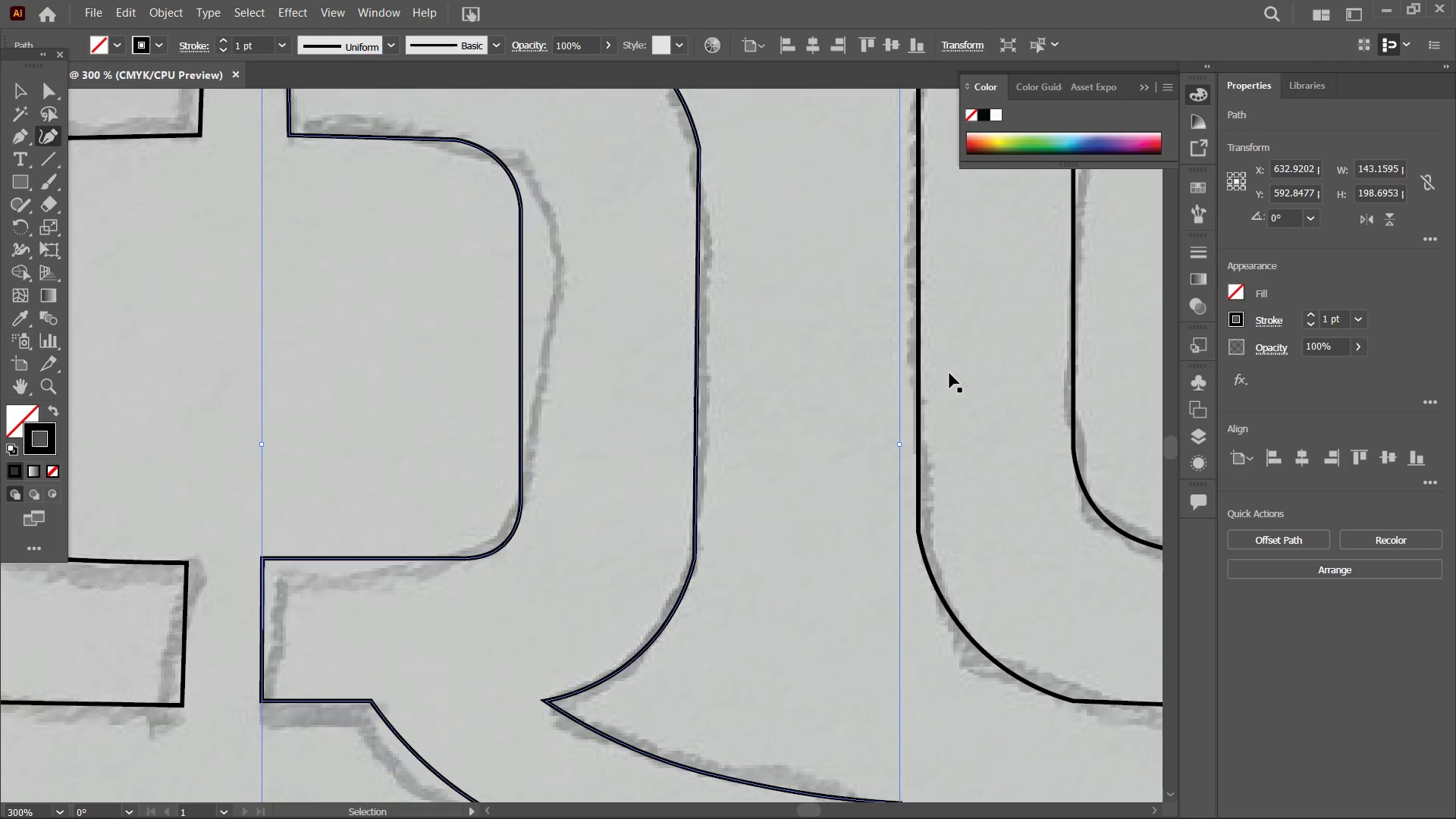 
key(Control+Minus)
 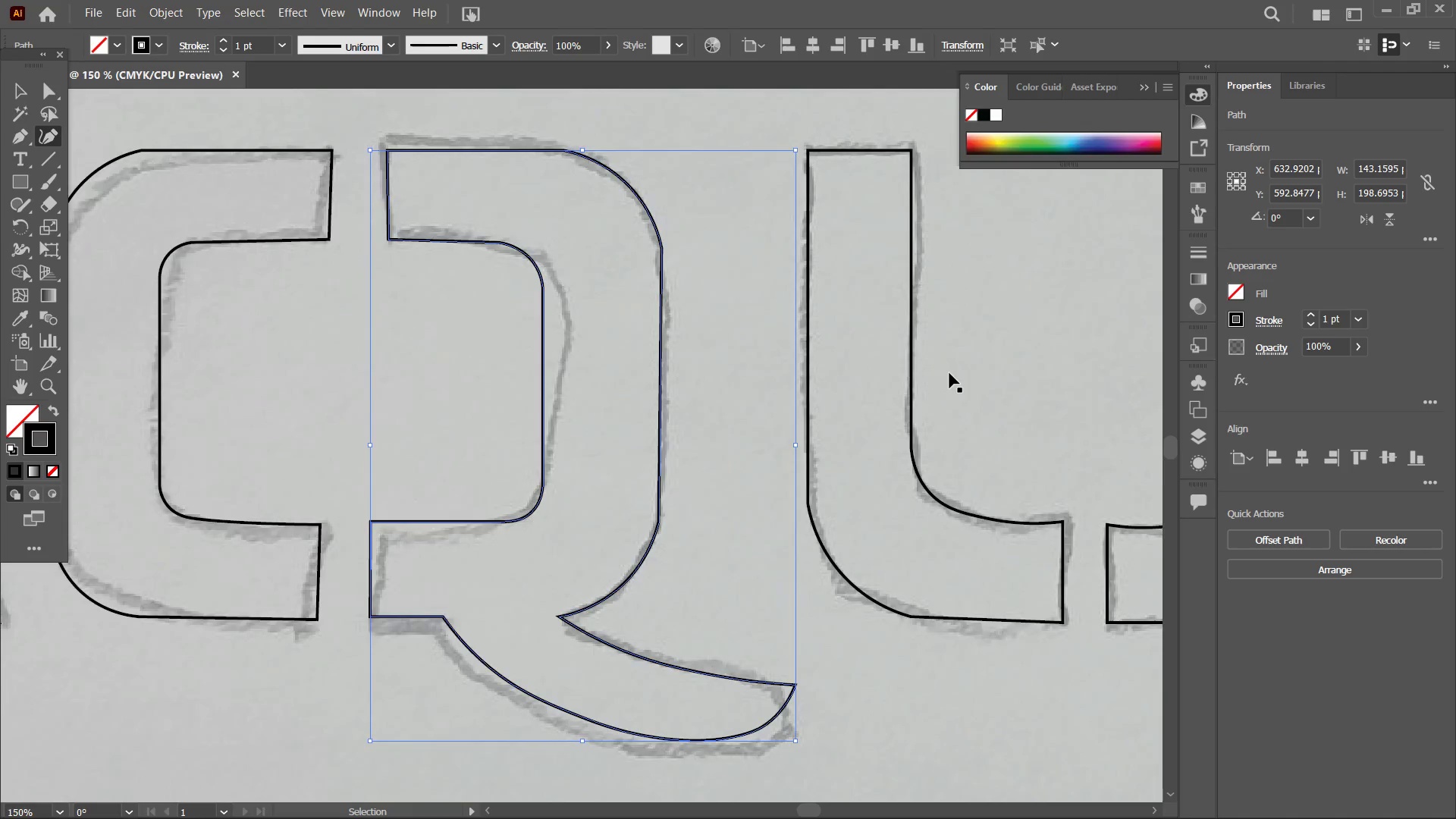 
key(Control+Minus)
 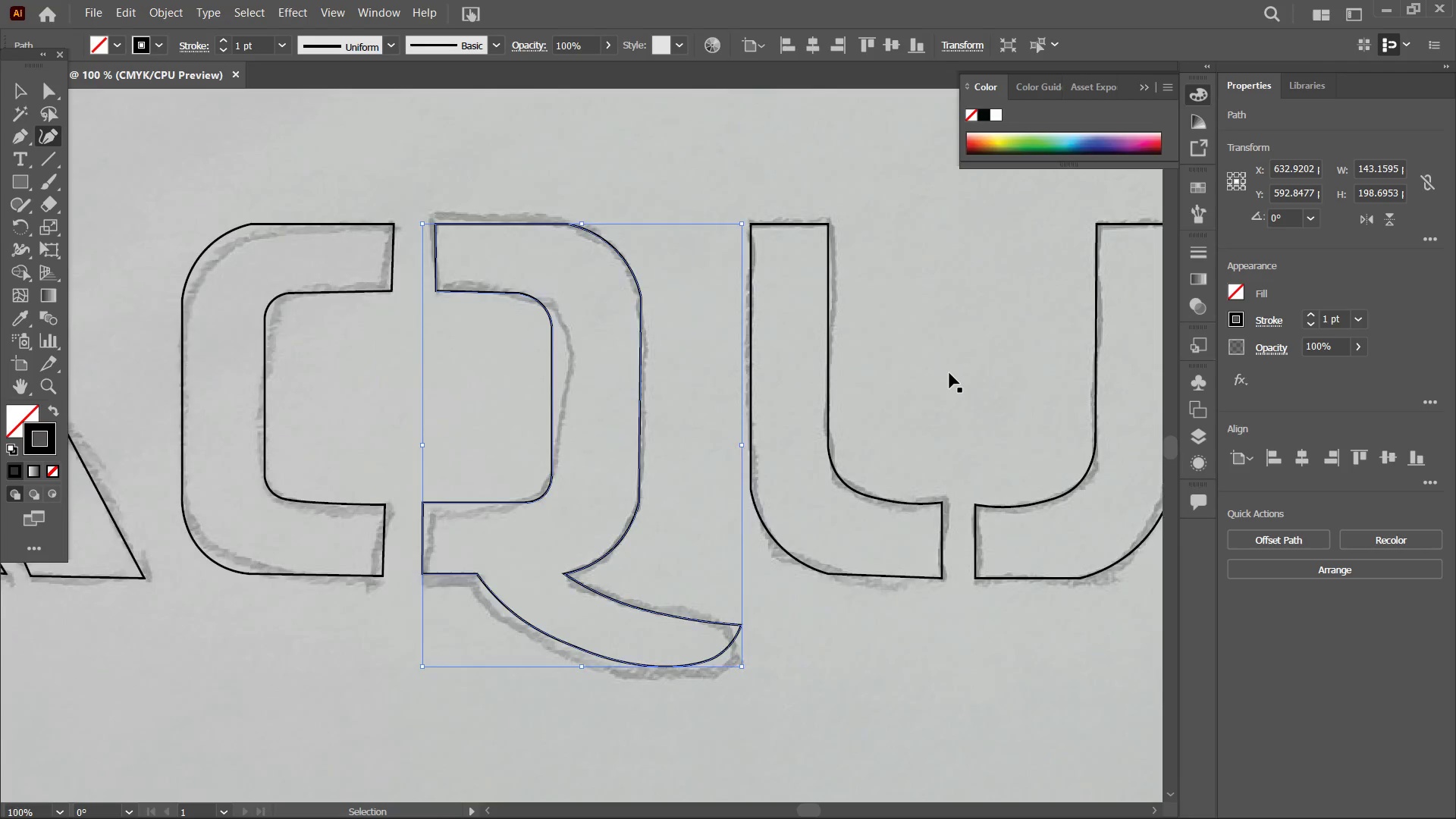 
key(Control+Minus)
 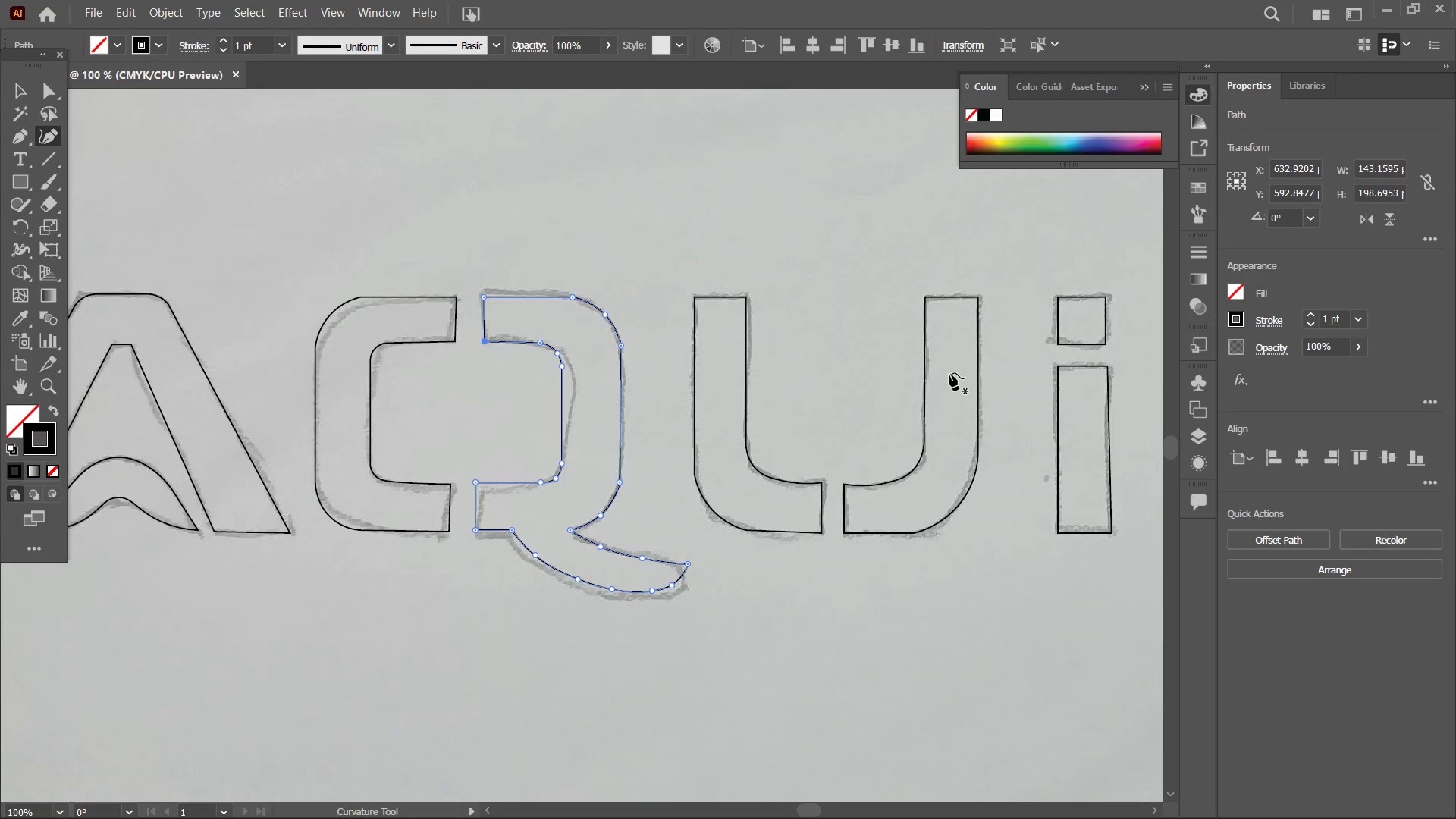 
hold_key(key=Space, duration=1.5)
 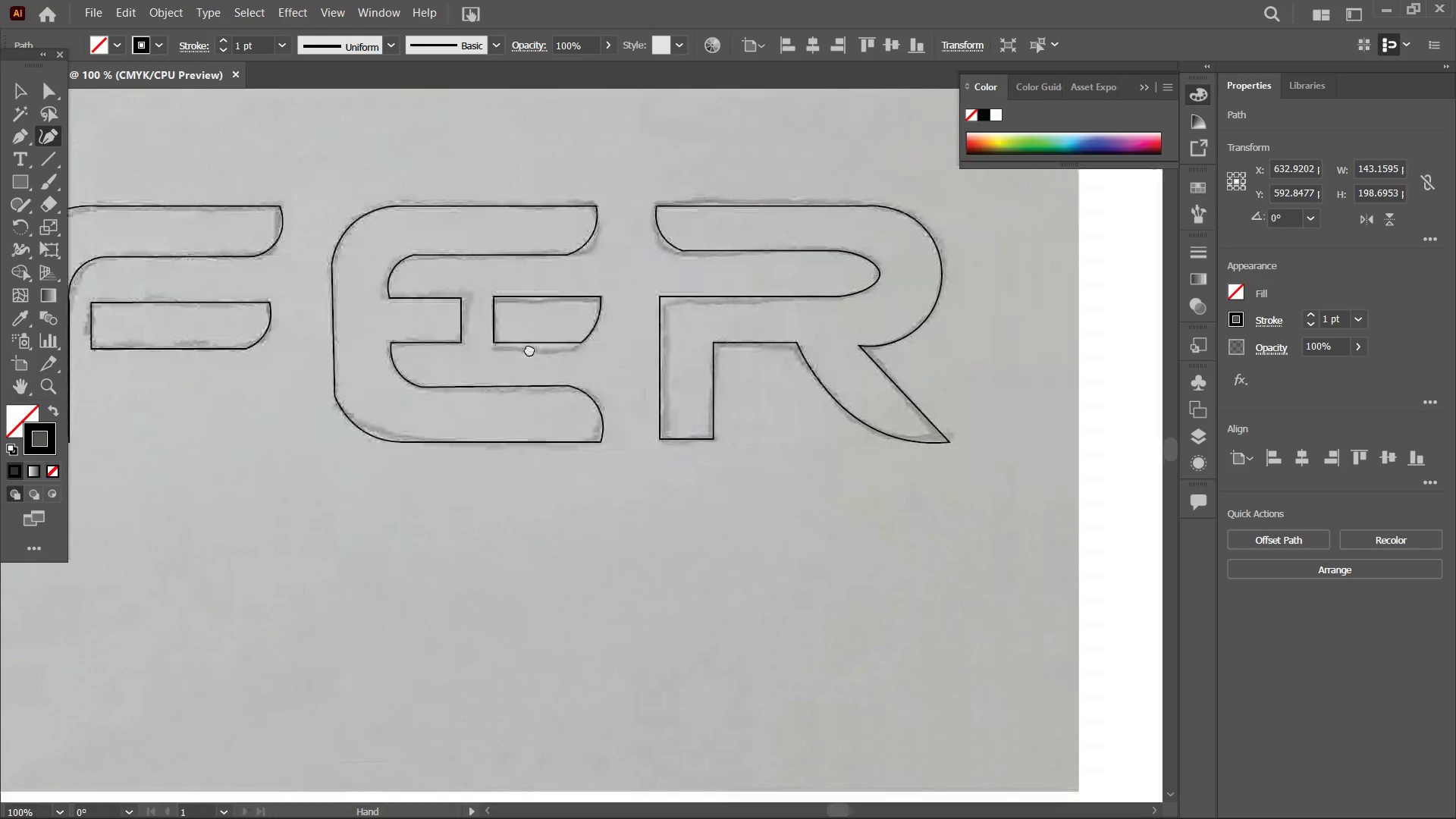 
left_click_drag(start_coordinate=[962, 395], to_coordinate=[540, 357])
 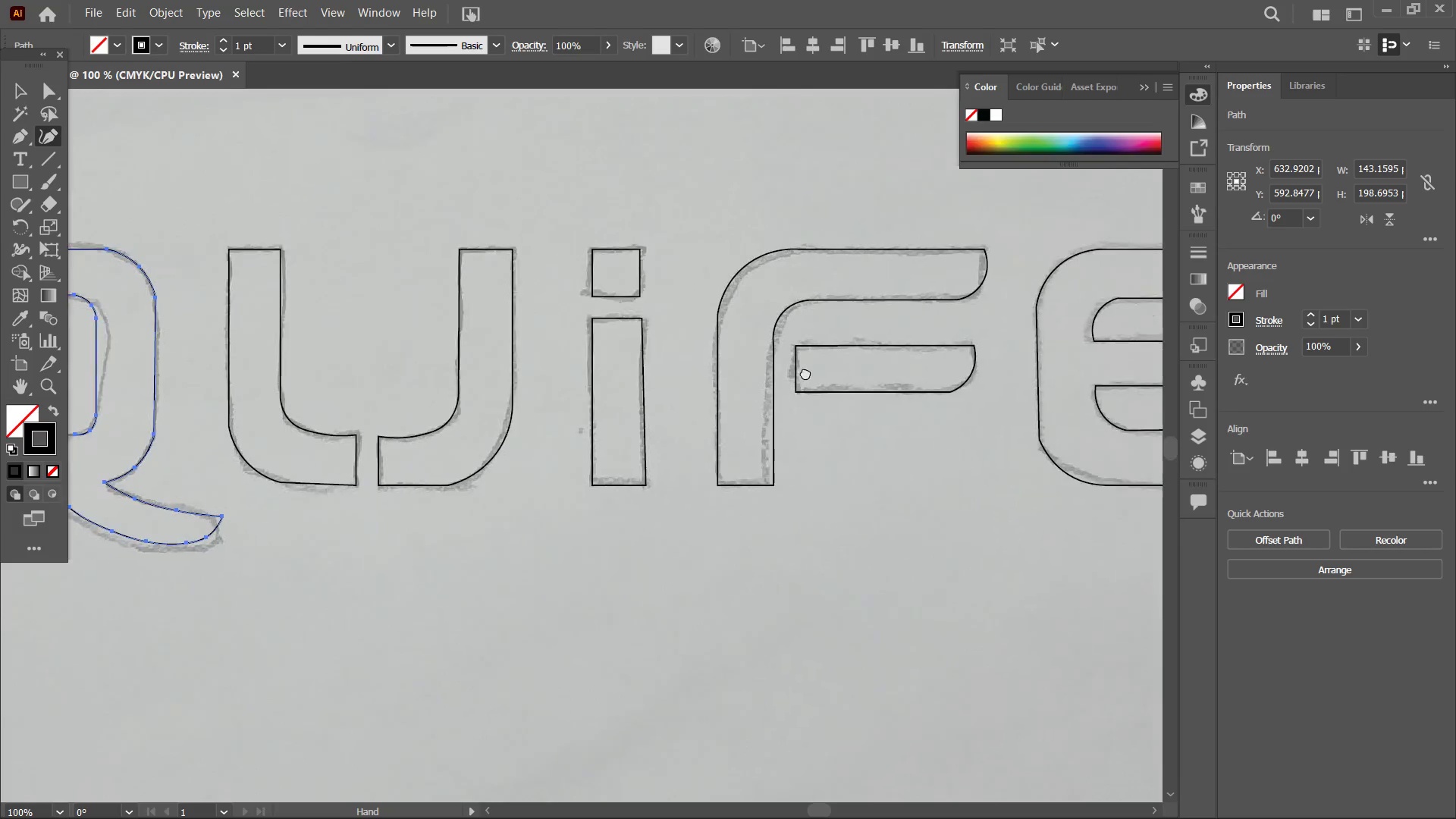 
left_click_drag(start_coordinate=[914, 393], to_coordinate=[457, 368])
 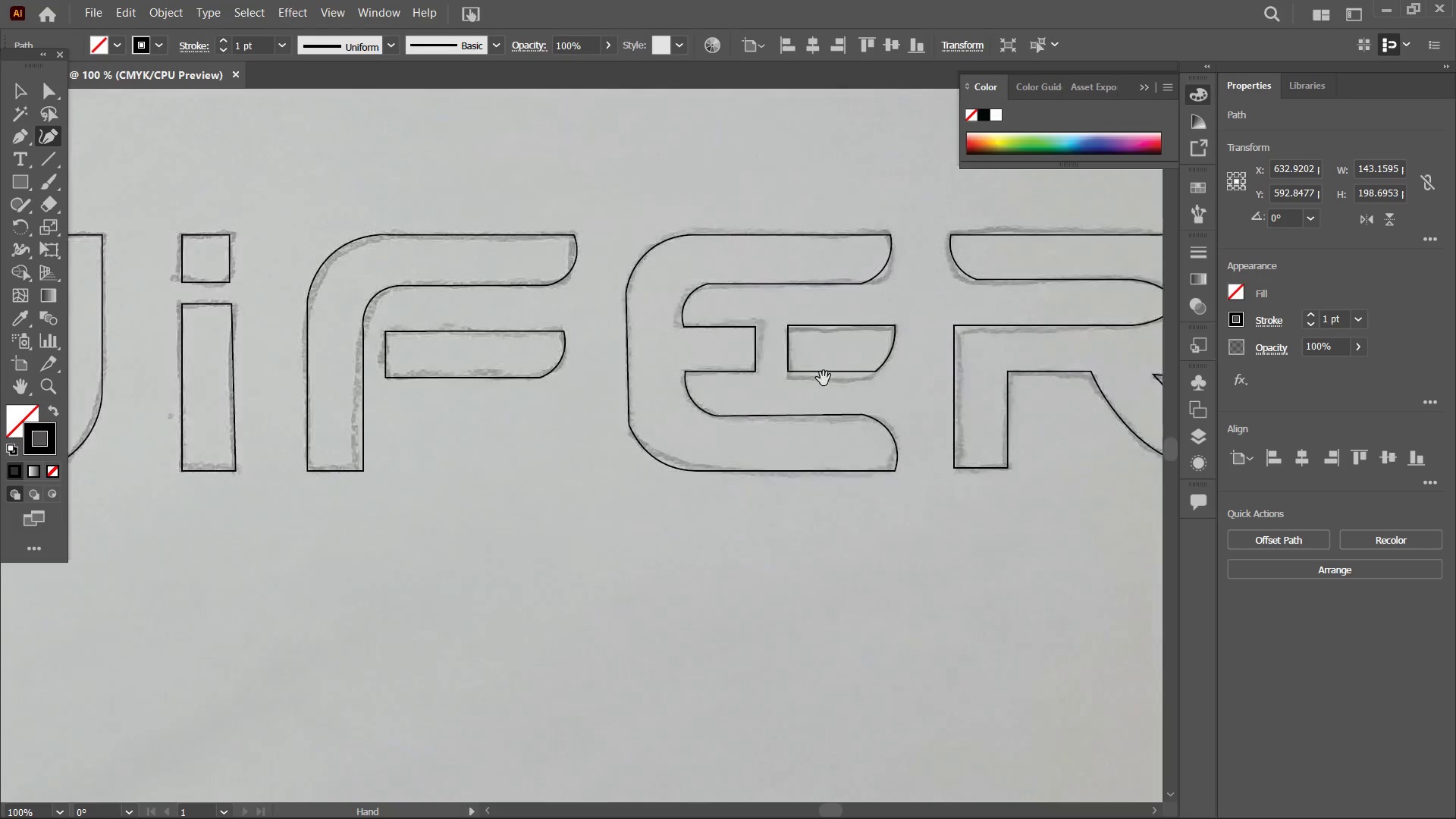 
hold_key(key=Space, duration=1.5)
 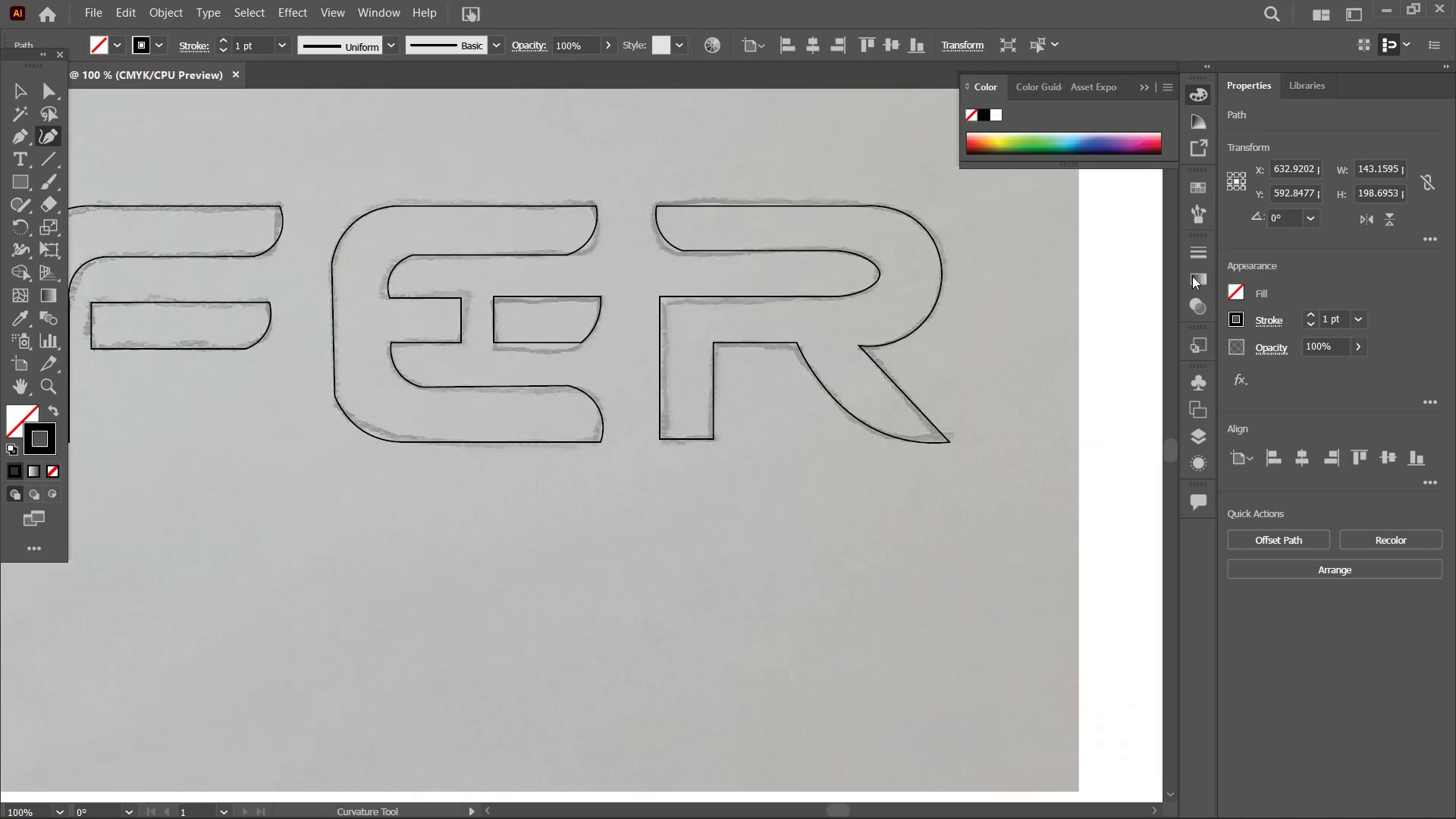 
left_click_drag(start_coordinate=[824, 378], to_coordinate=[529, 349])
 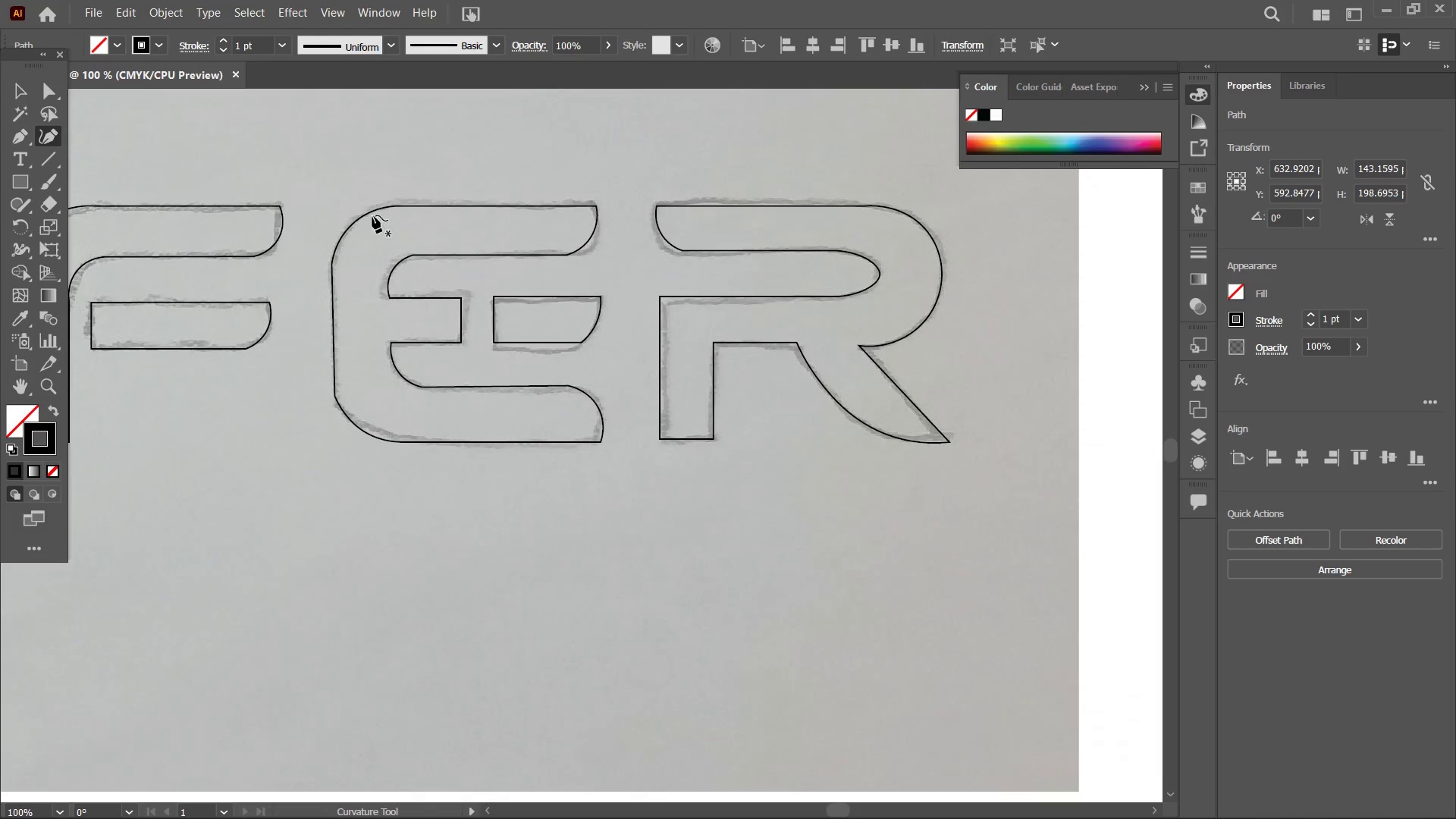 
key(Space)
 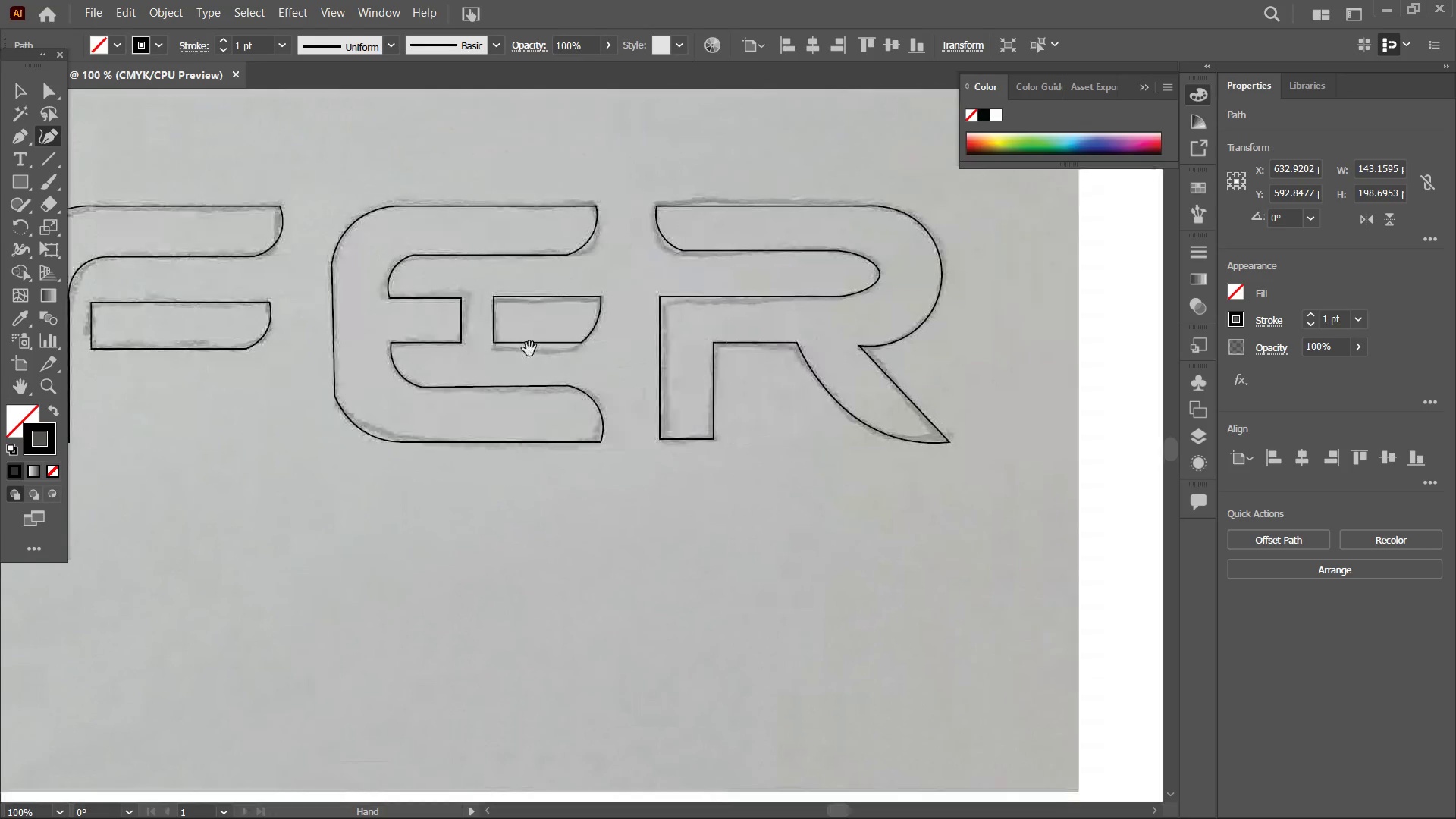 
key(Space)
 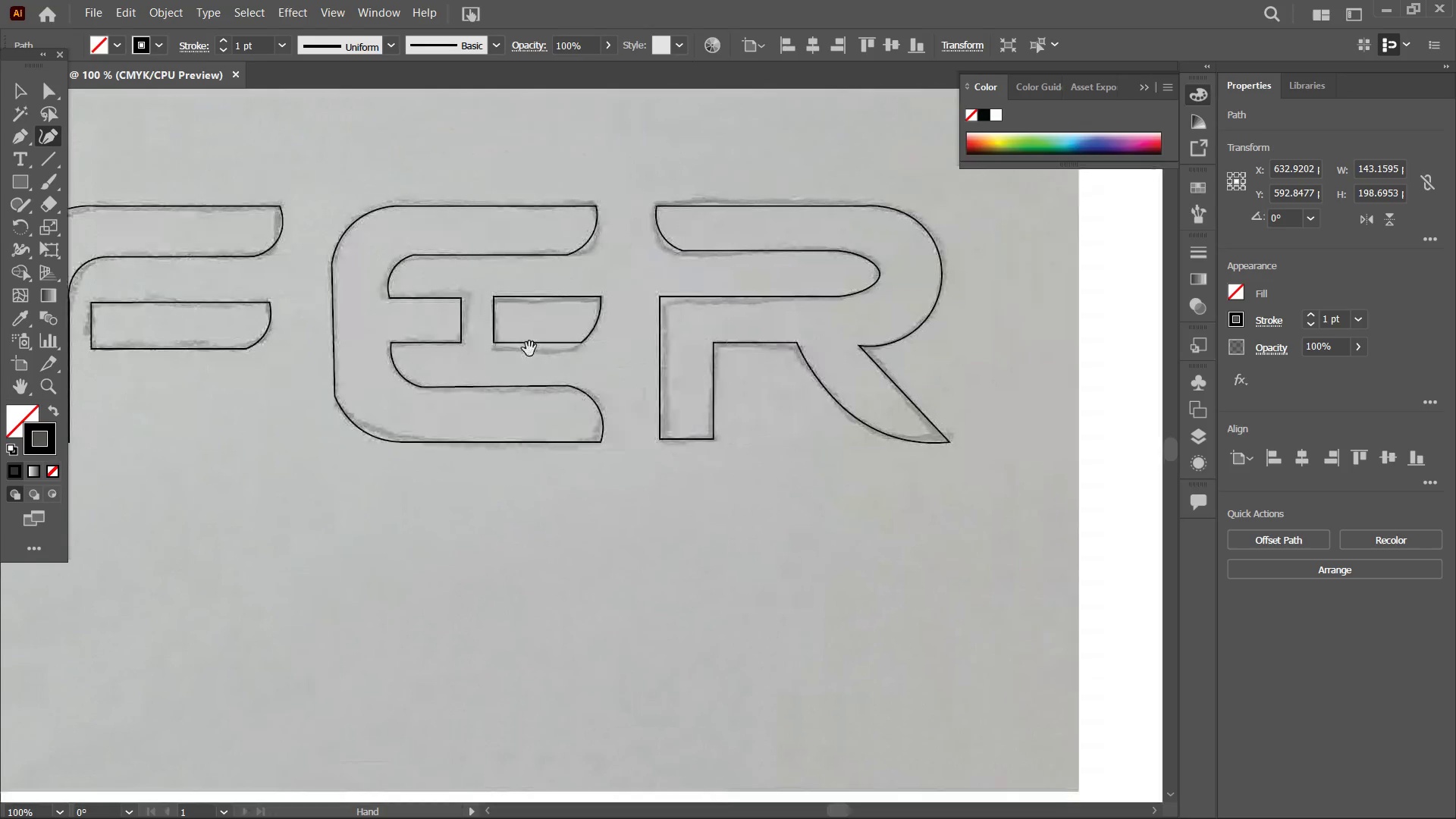 
key(Space)
 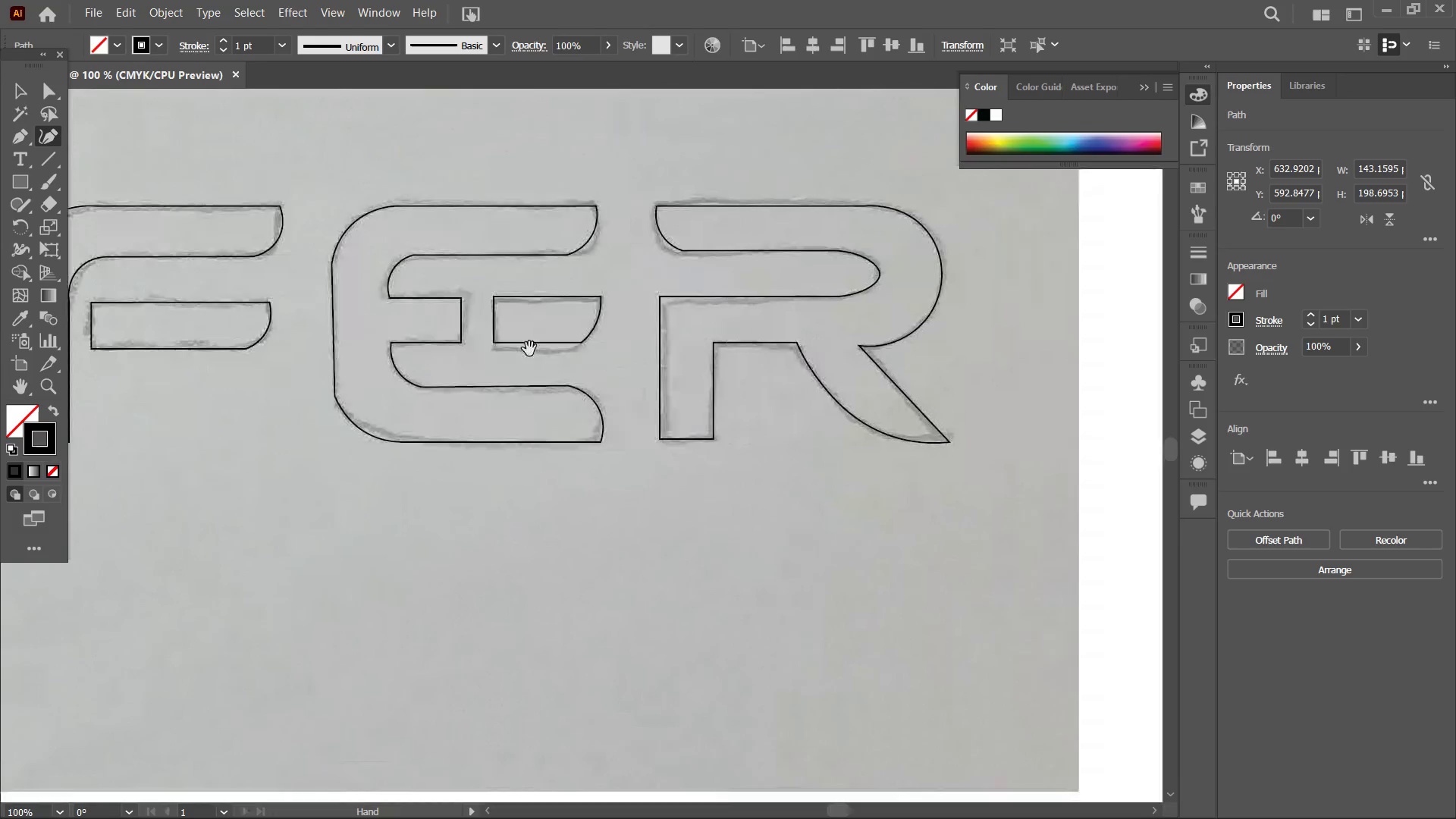 
key(Space)
 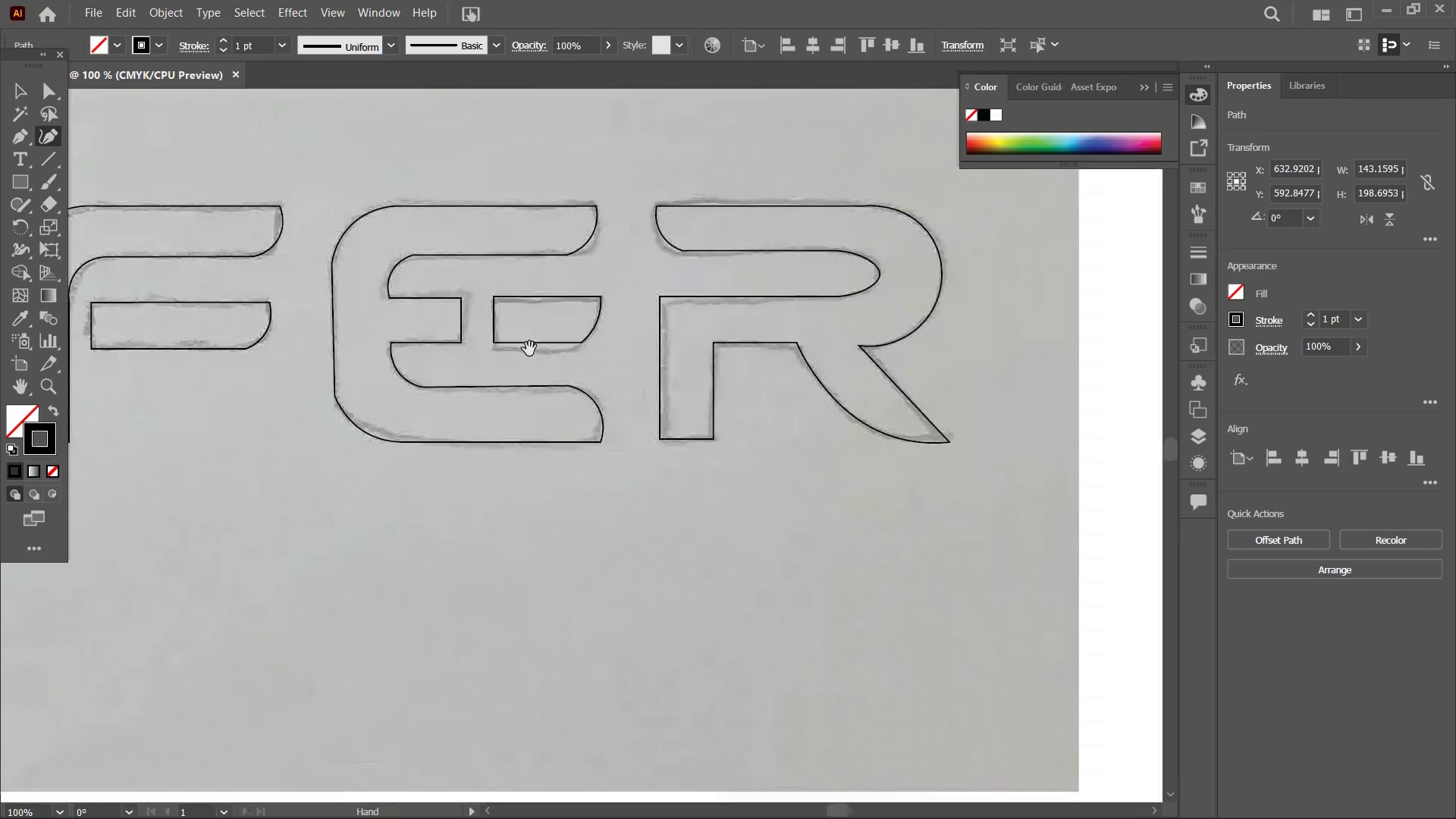 
key(Space)
 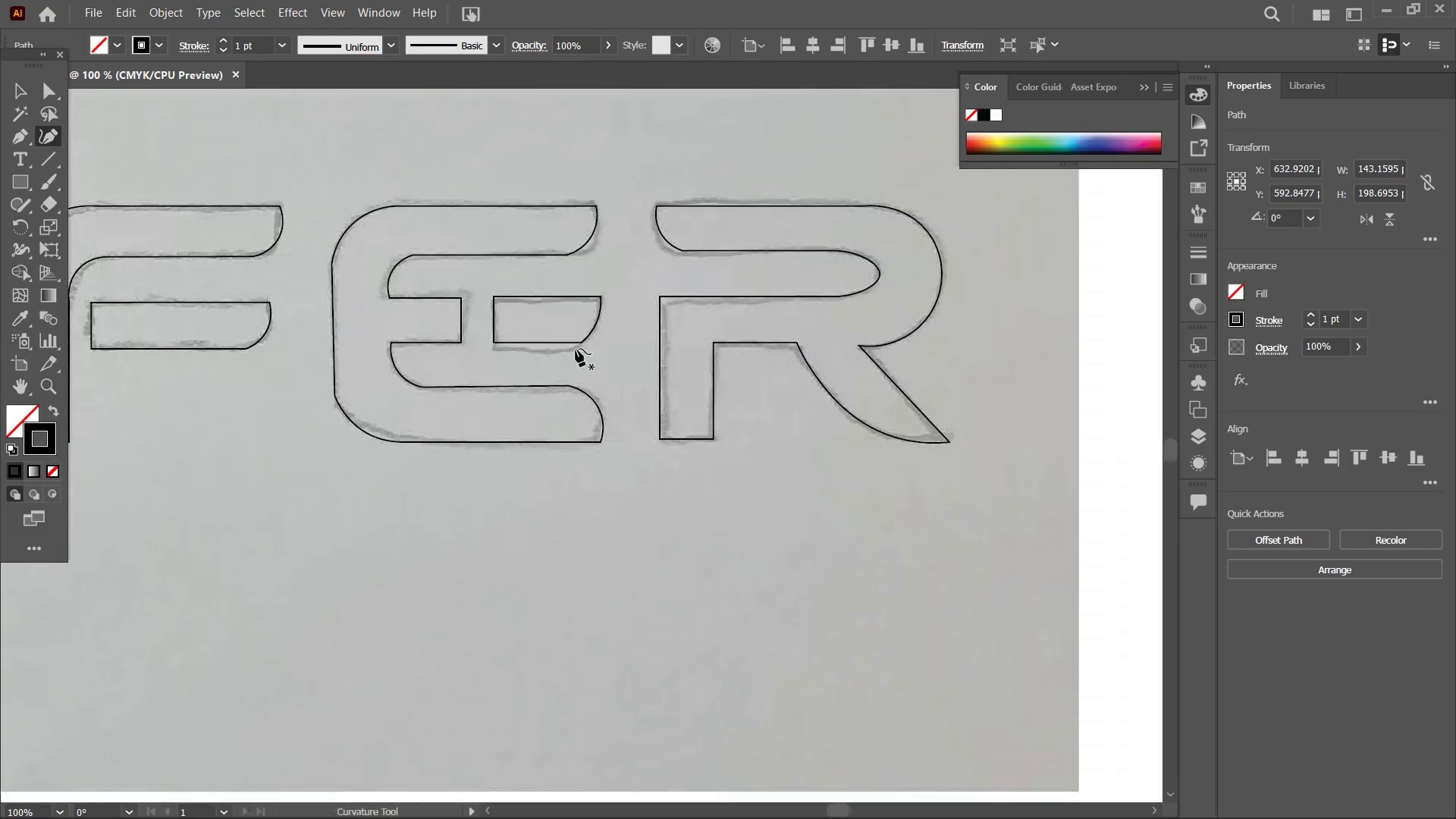 
key(Space)
 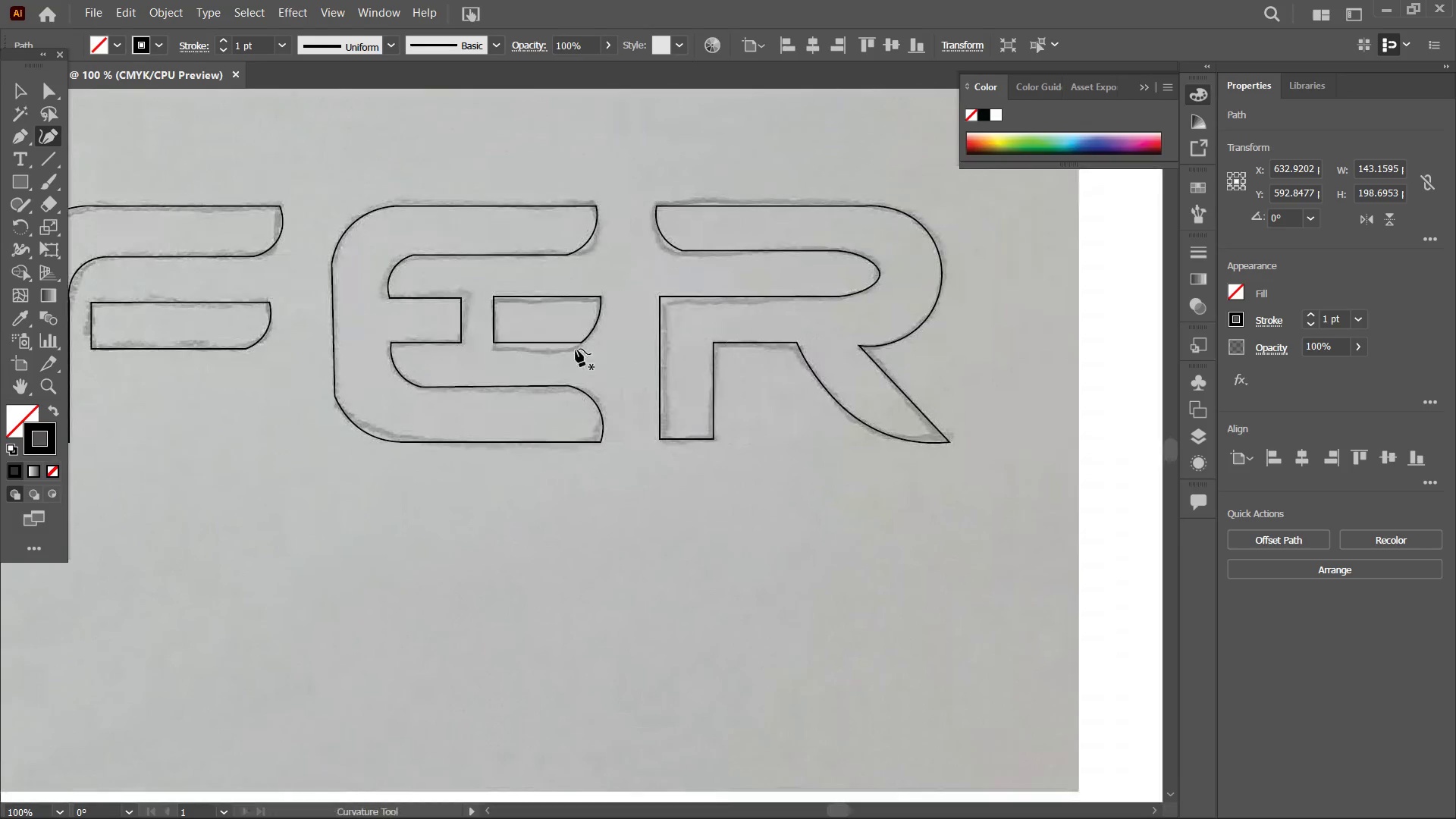 
key(Space)
 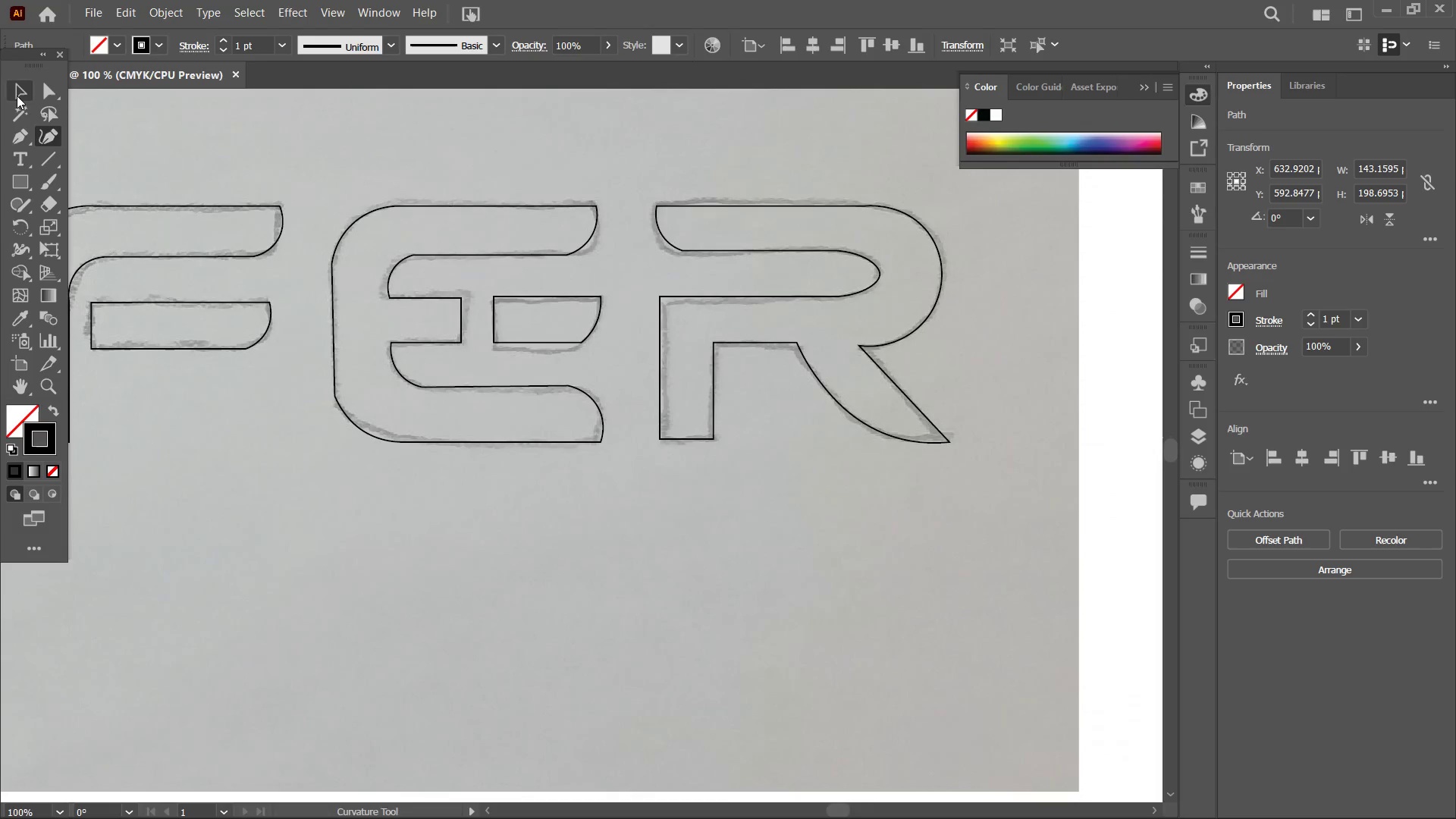 
double_click([229, 179])
 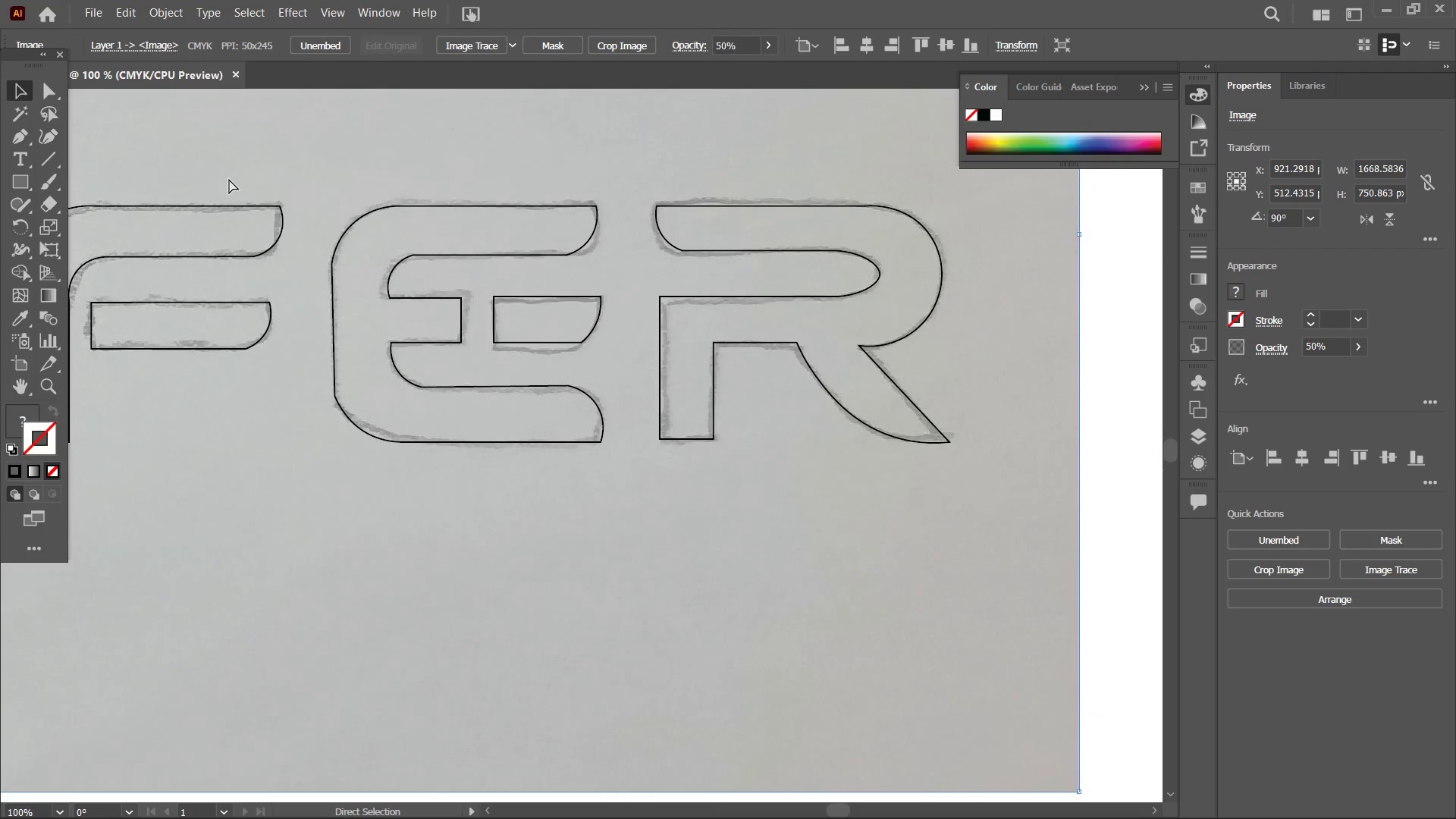 
key(Control+Minus)
 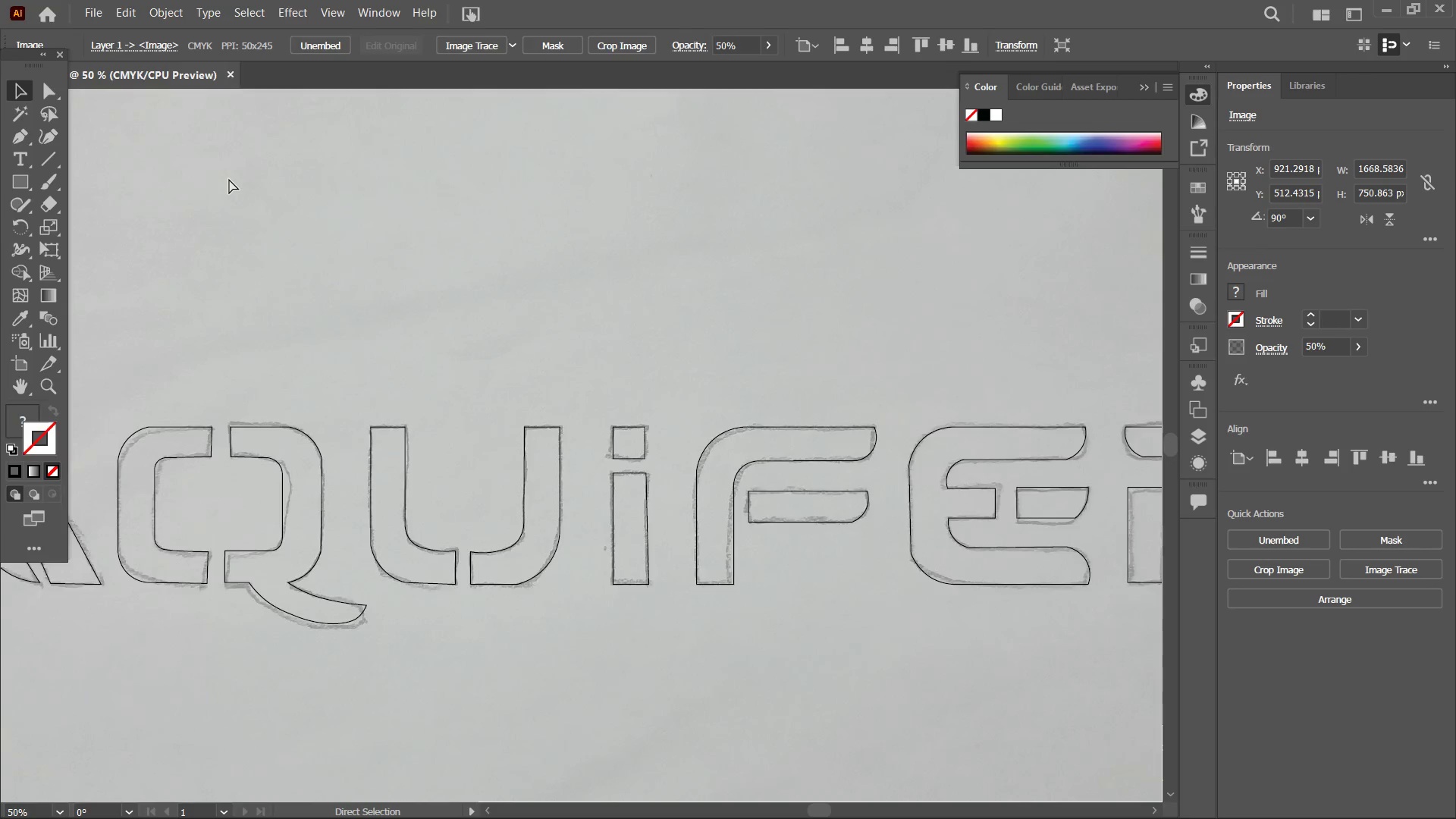 
key(Control+Minus)
 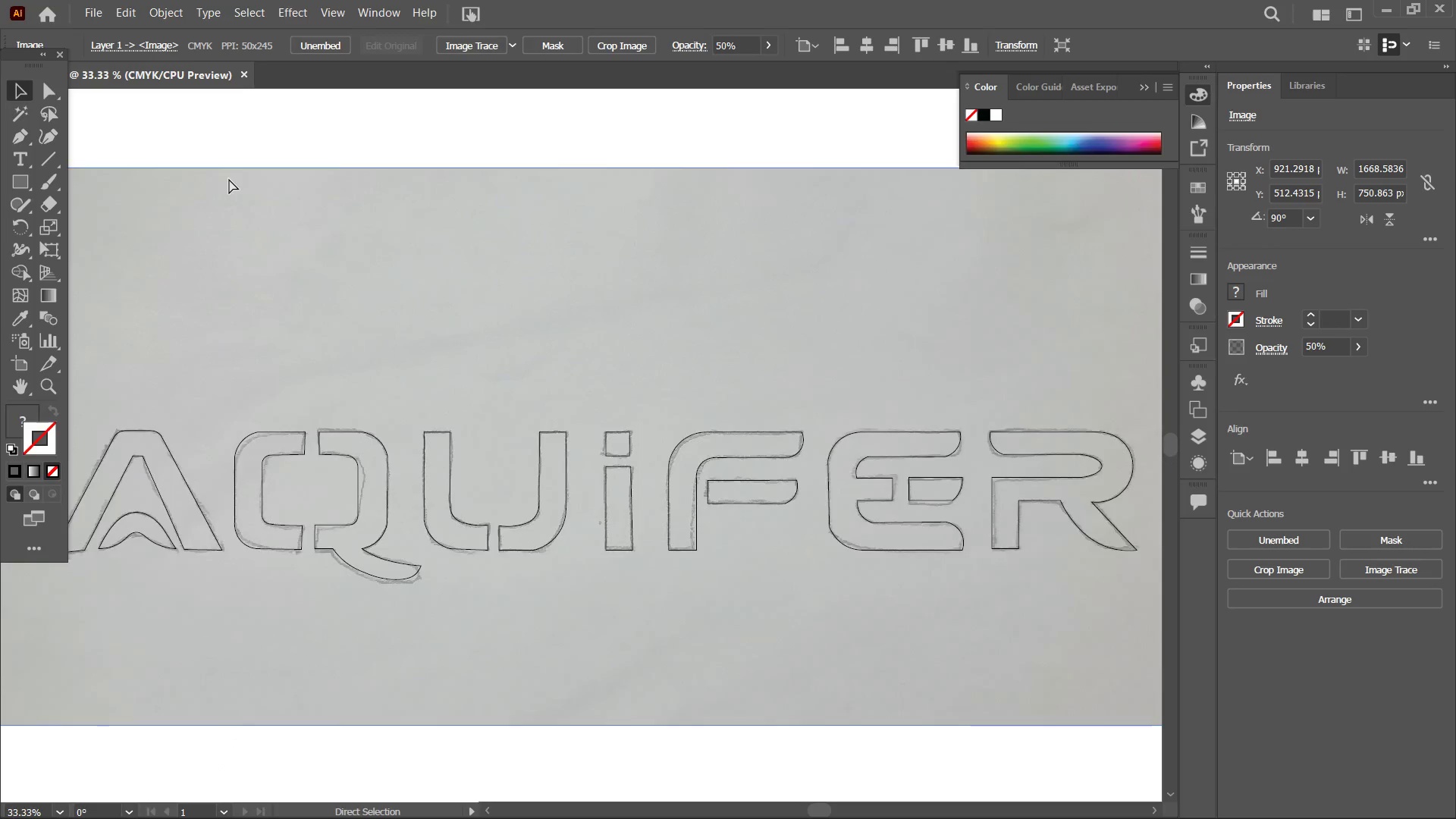 
key(Control+Minus)
 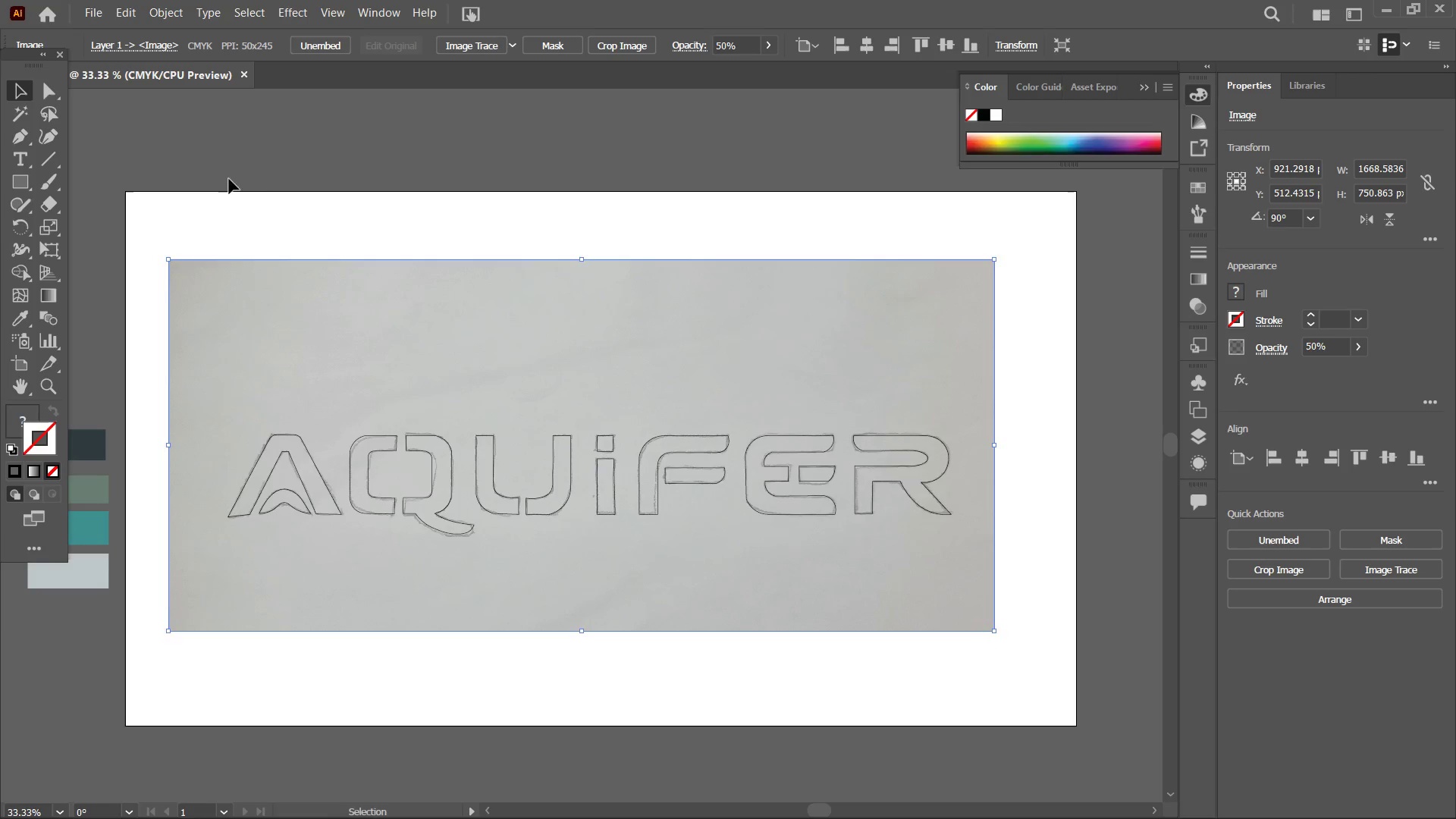 
hold_key(key=Space, duration=0.53)
 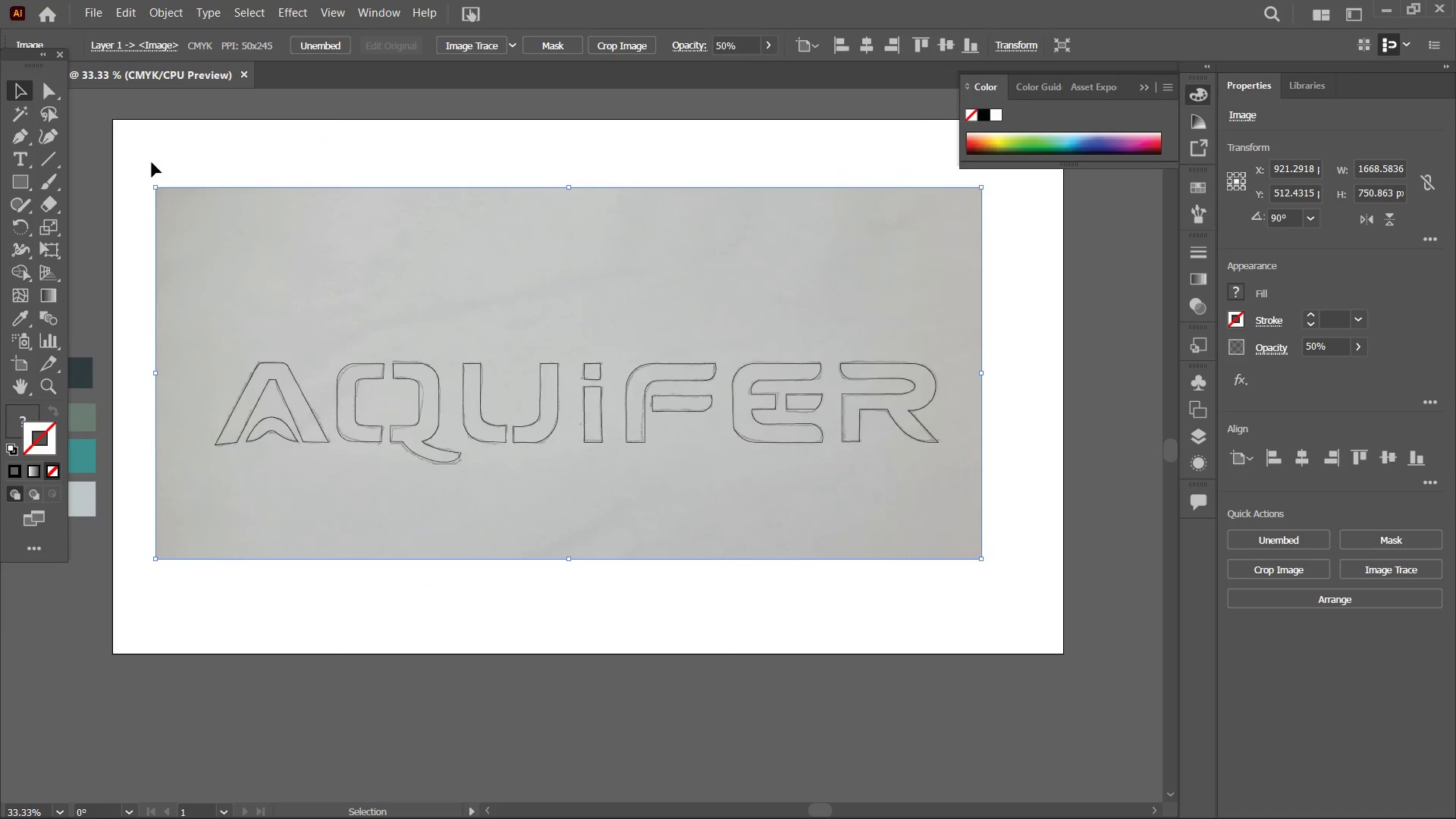 
left_click_drag(start_coordinate=[331, 221], to_coordinate=[318, 149])
 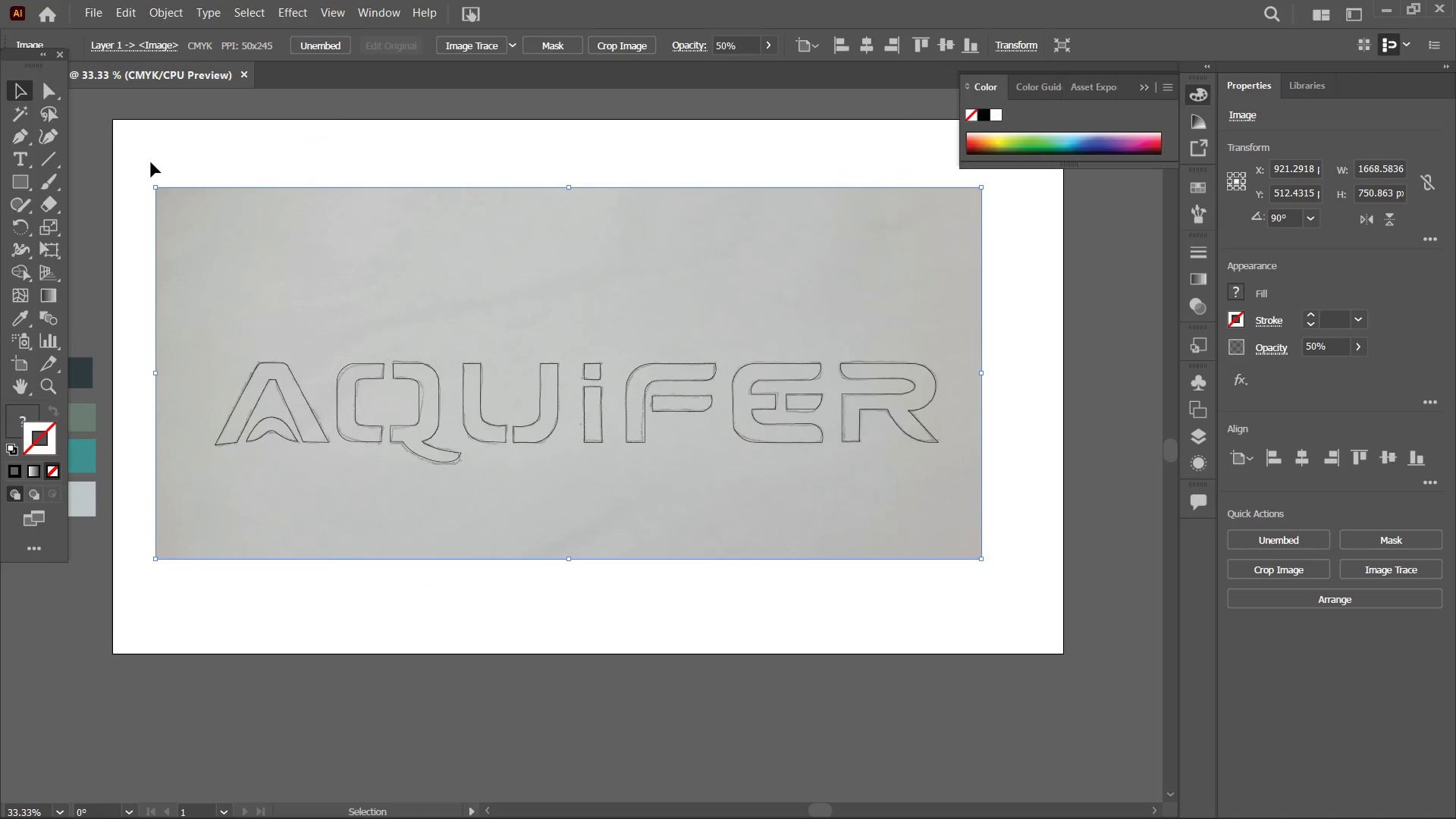 
left_click_drag(start_coordinate=[151, 162], to_coordinate=[999, 614])
 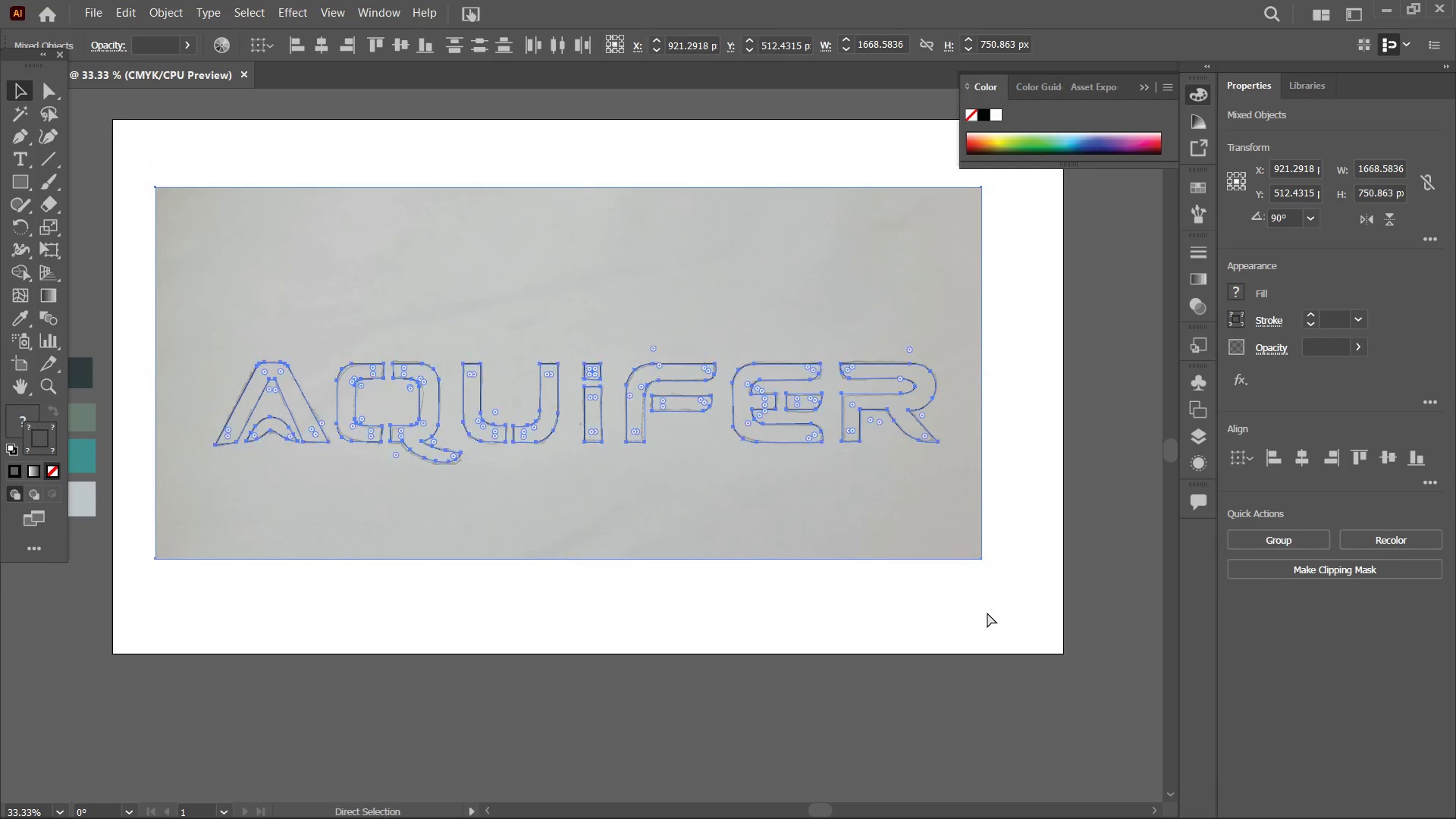 
key(Control+C)
 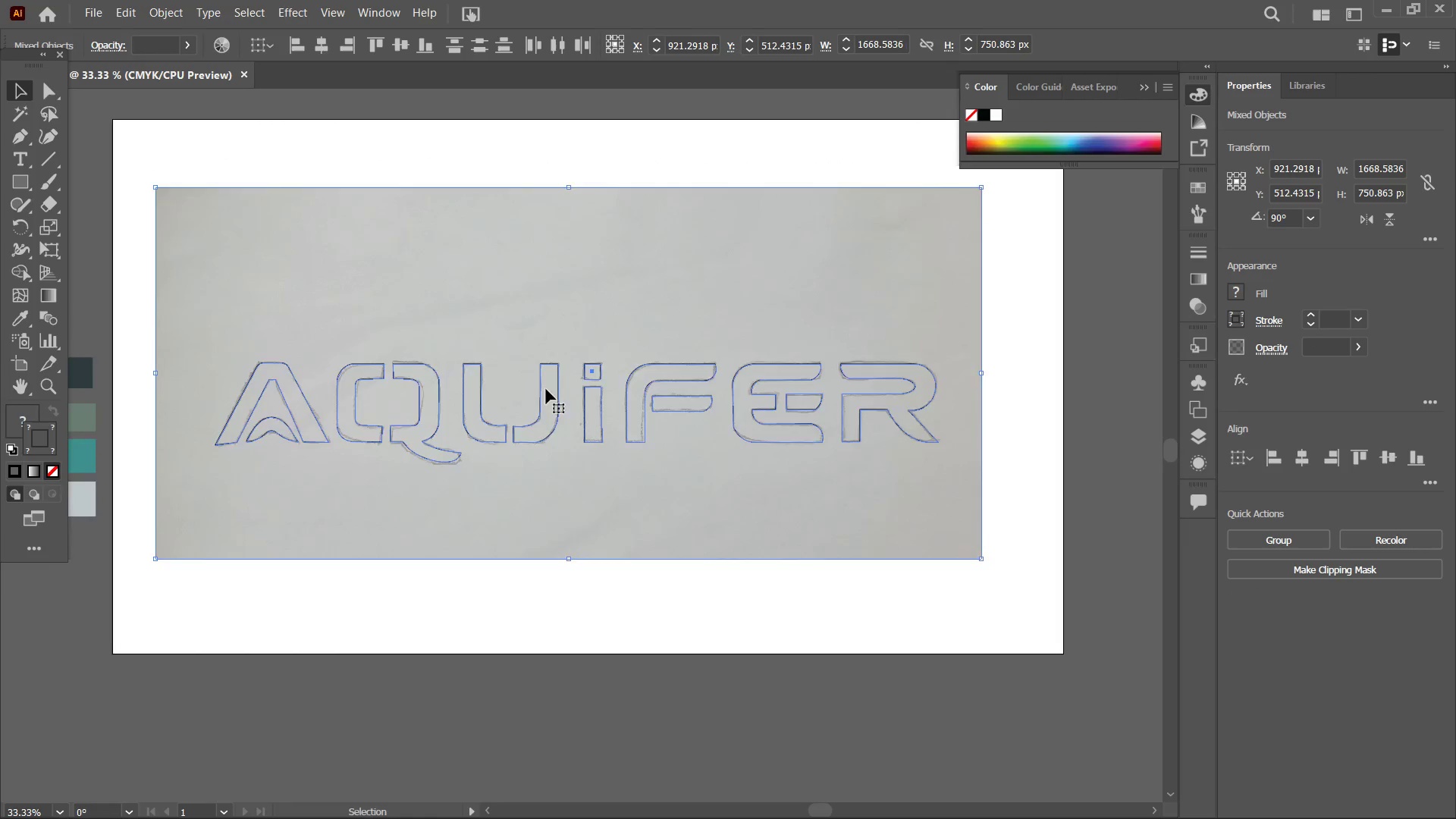 
hold_key(key=Space, duration=1.3)
 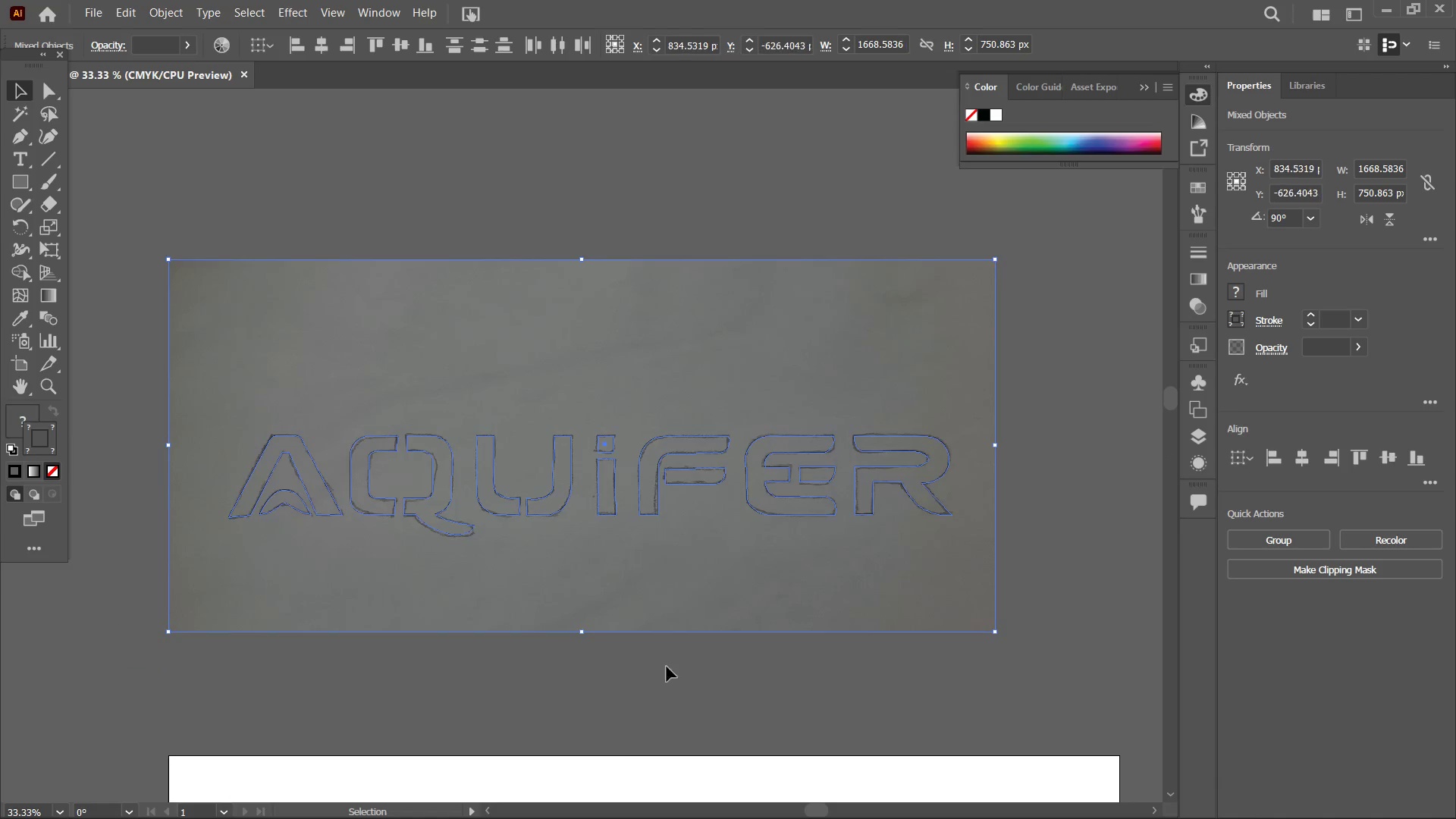 
left_click_drag(start_coordinate=[547, 394], to_coordinate=[616, 629])
 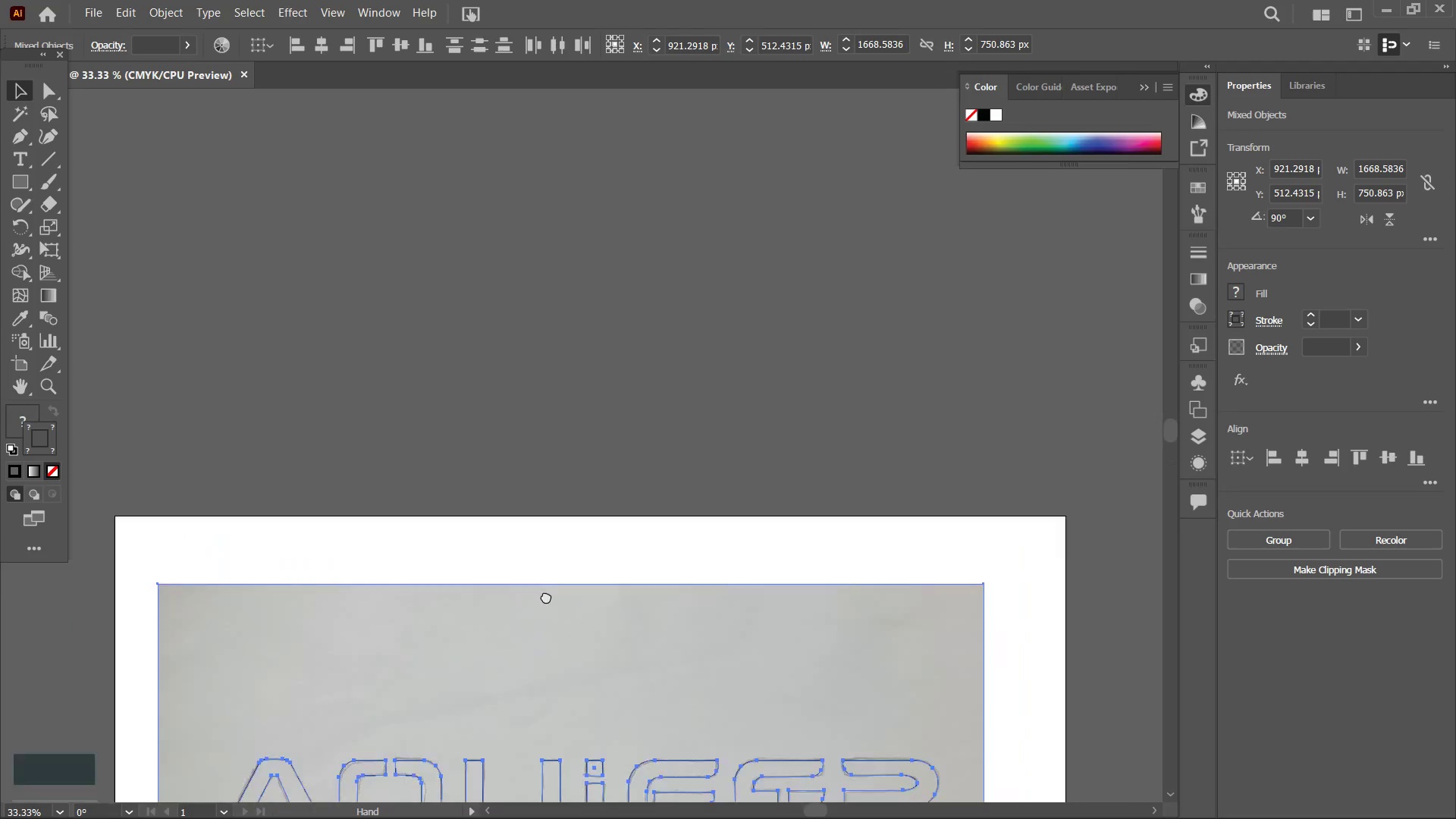 
left_click_drag(start_coordinate=[617, 422], to_coordinate=[538, 618])
 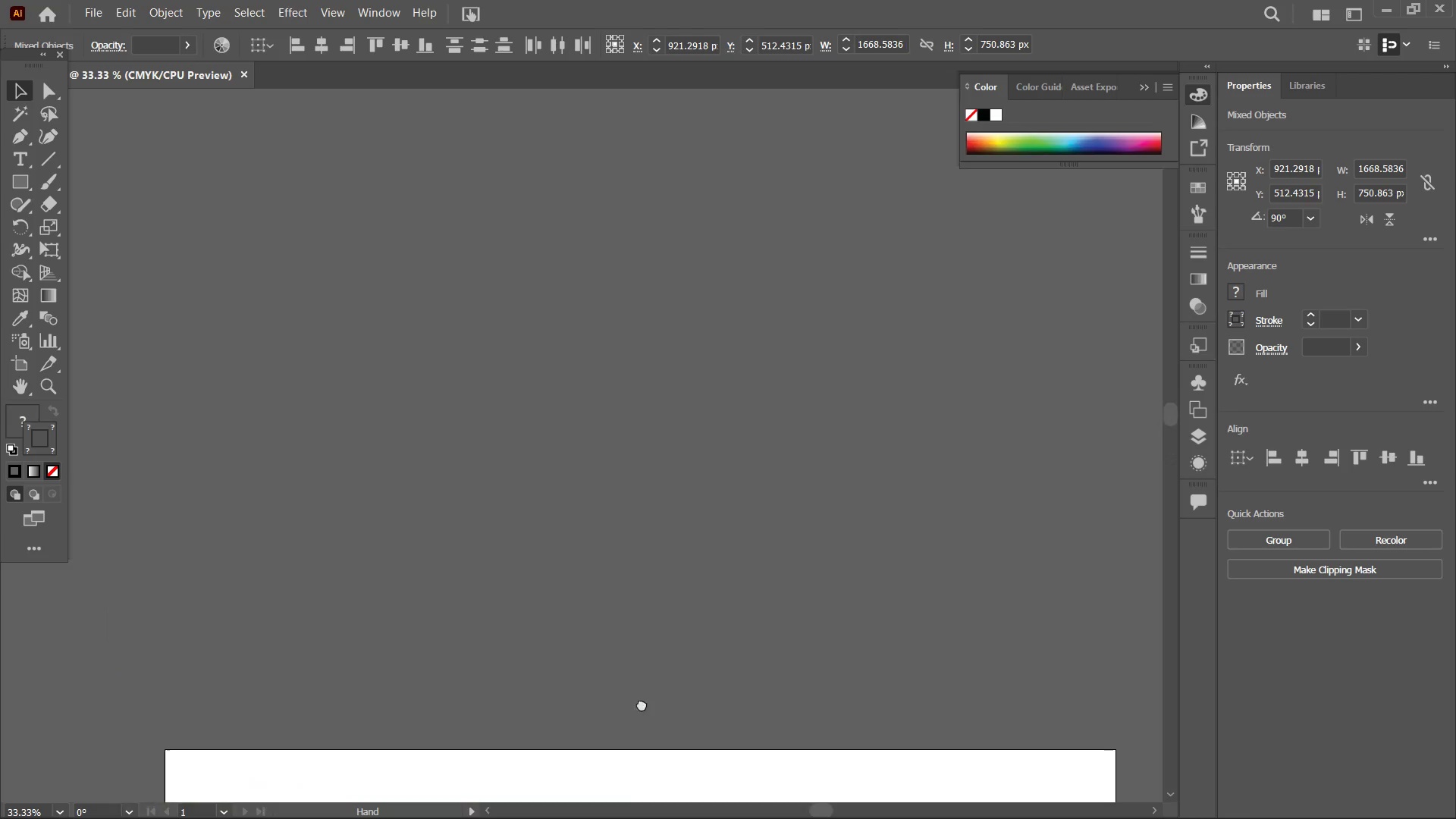 
left_click_drag(start_coordinate=[576, 504], to_coordinate=[642, 699])
 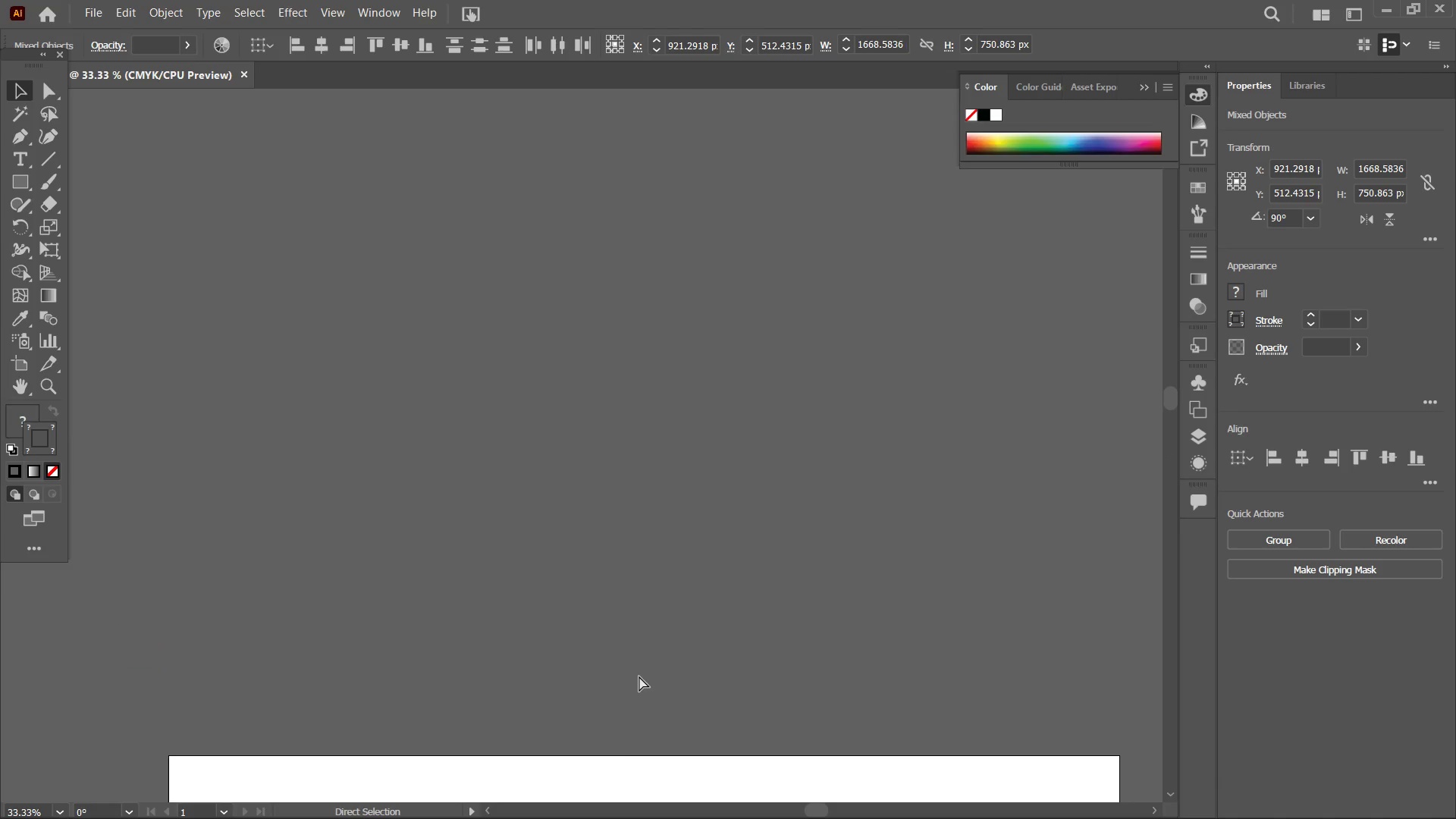 
key(Control+V)
 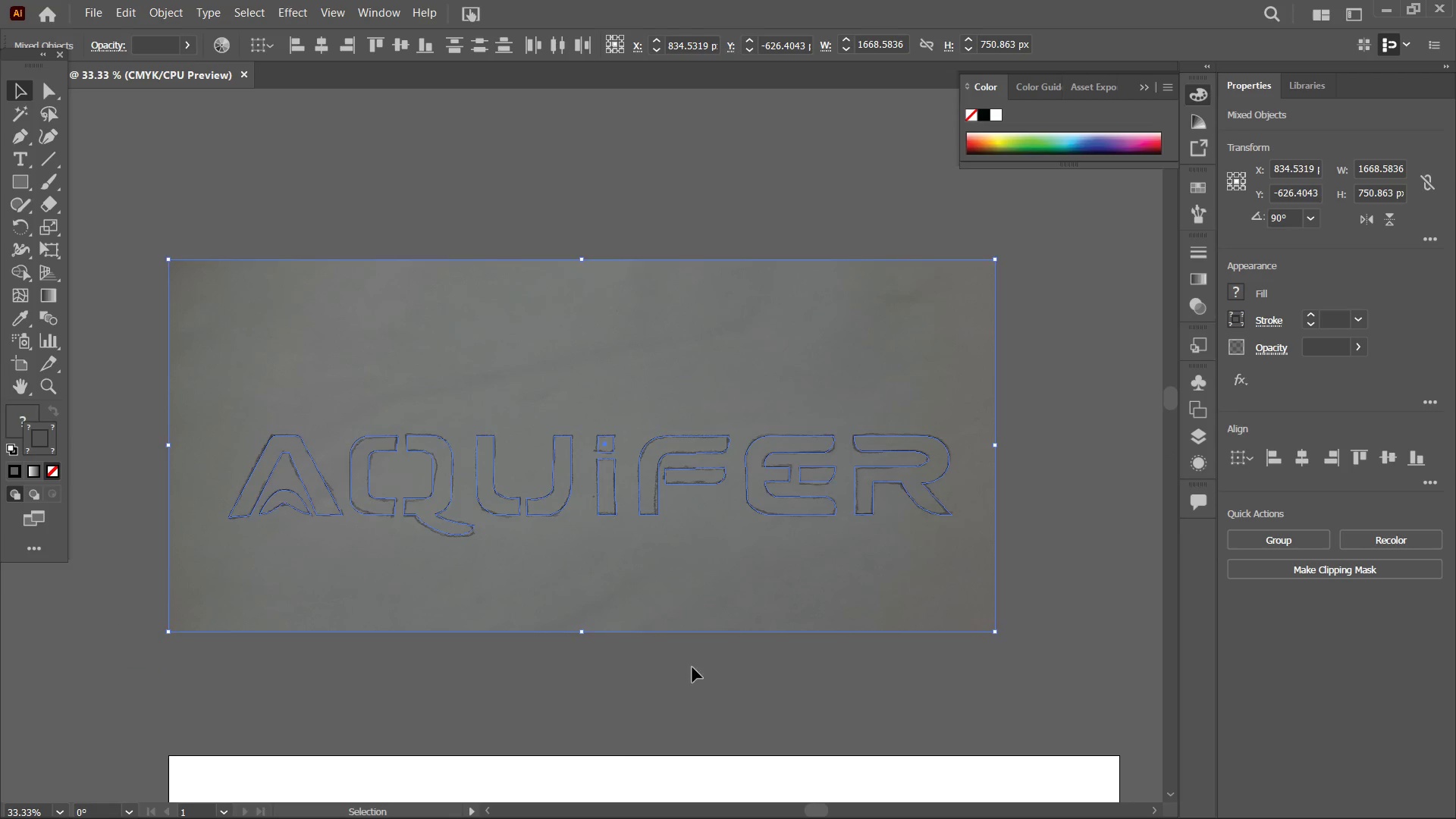 
hold_key(key=Space, duration=0.61)
 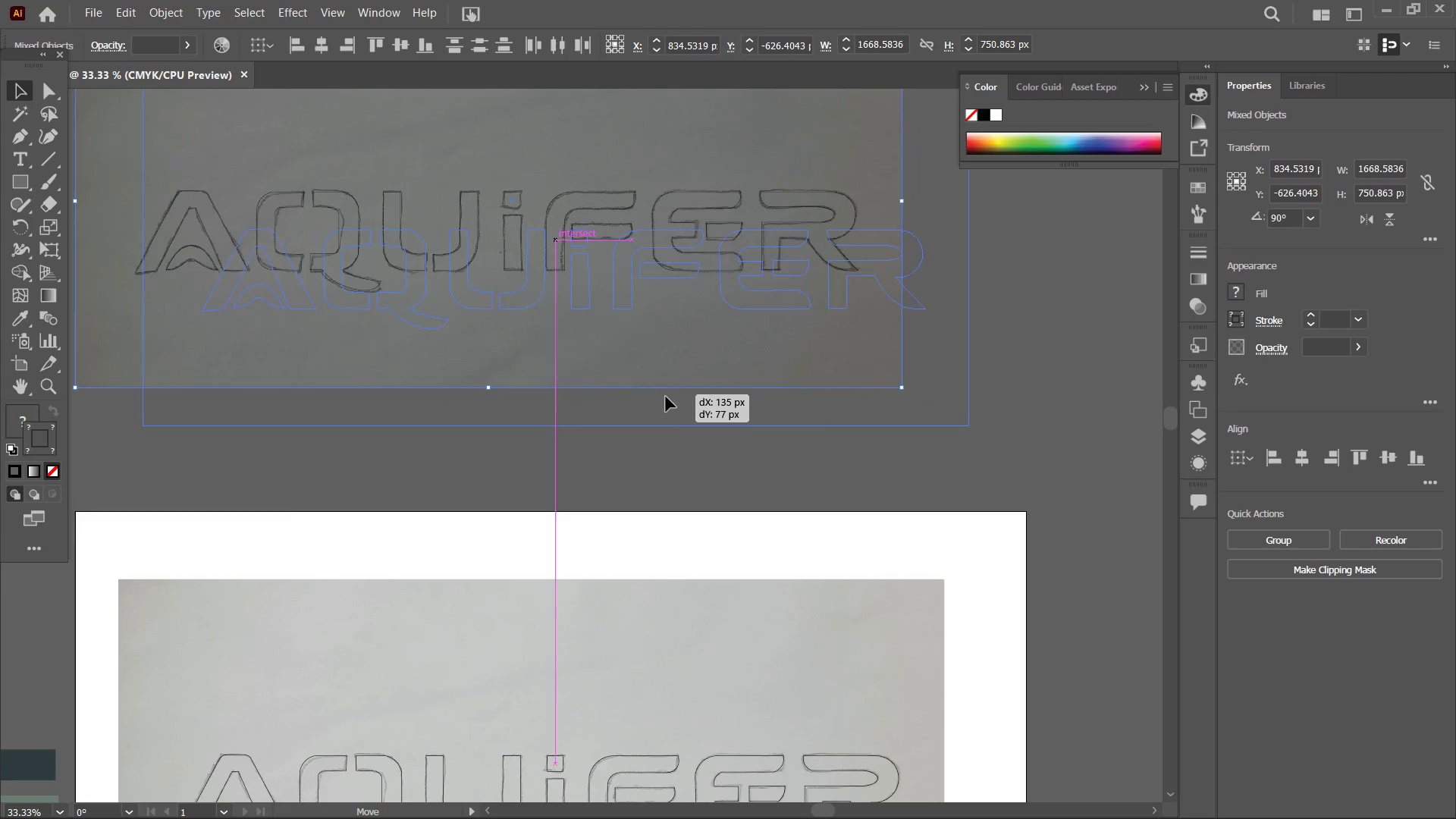 
left_click_drag(start_coordinate=[692, 664], to_coordinate=[599, 414])
 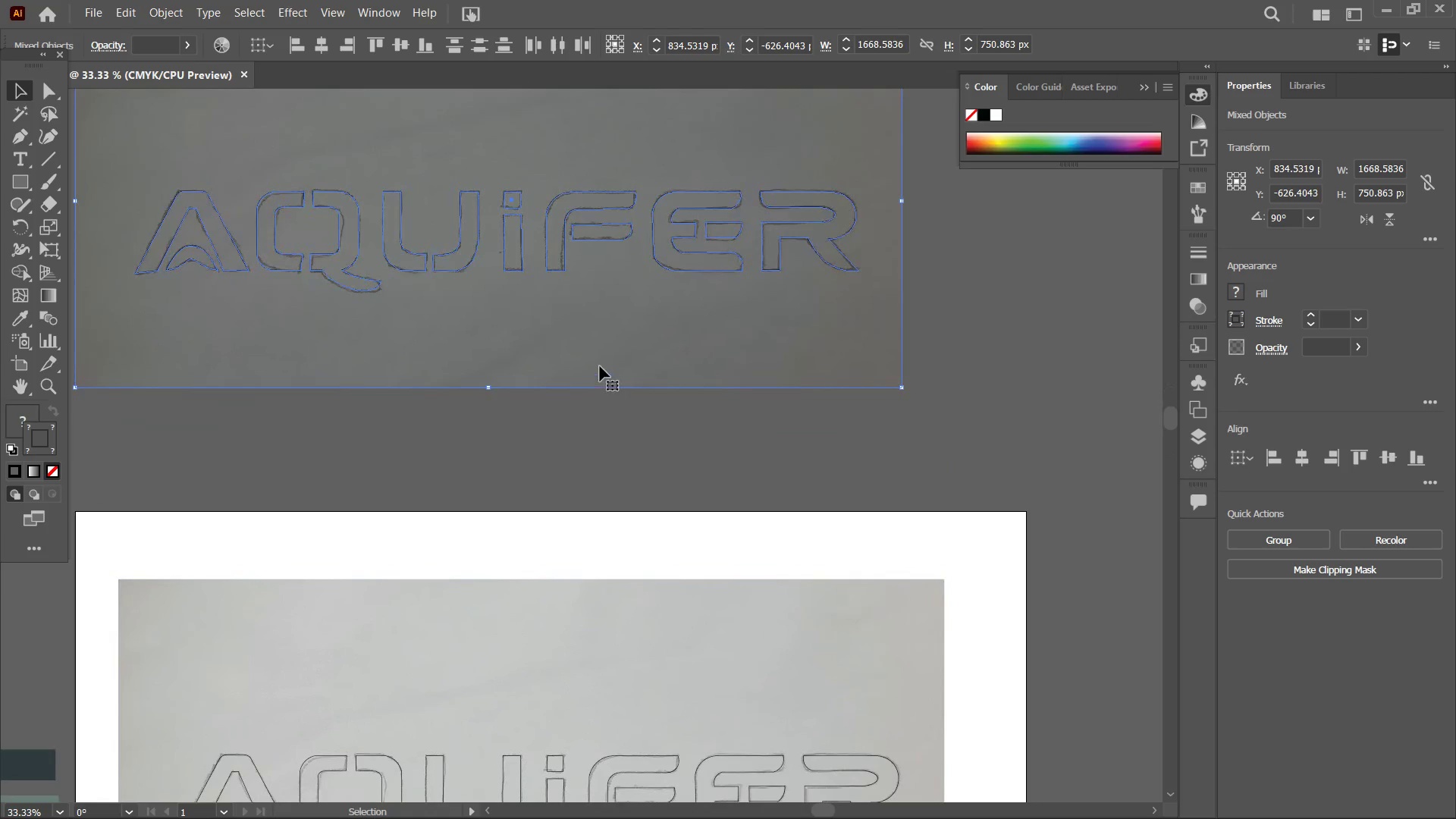 
hold_key(key=Space, duration=1.8)
 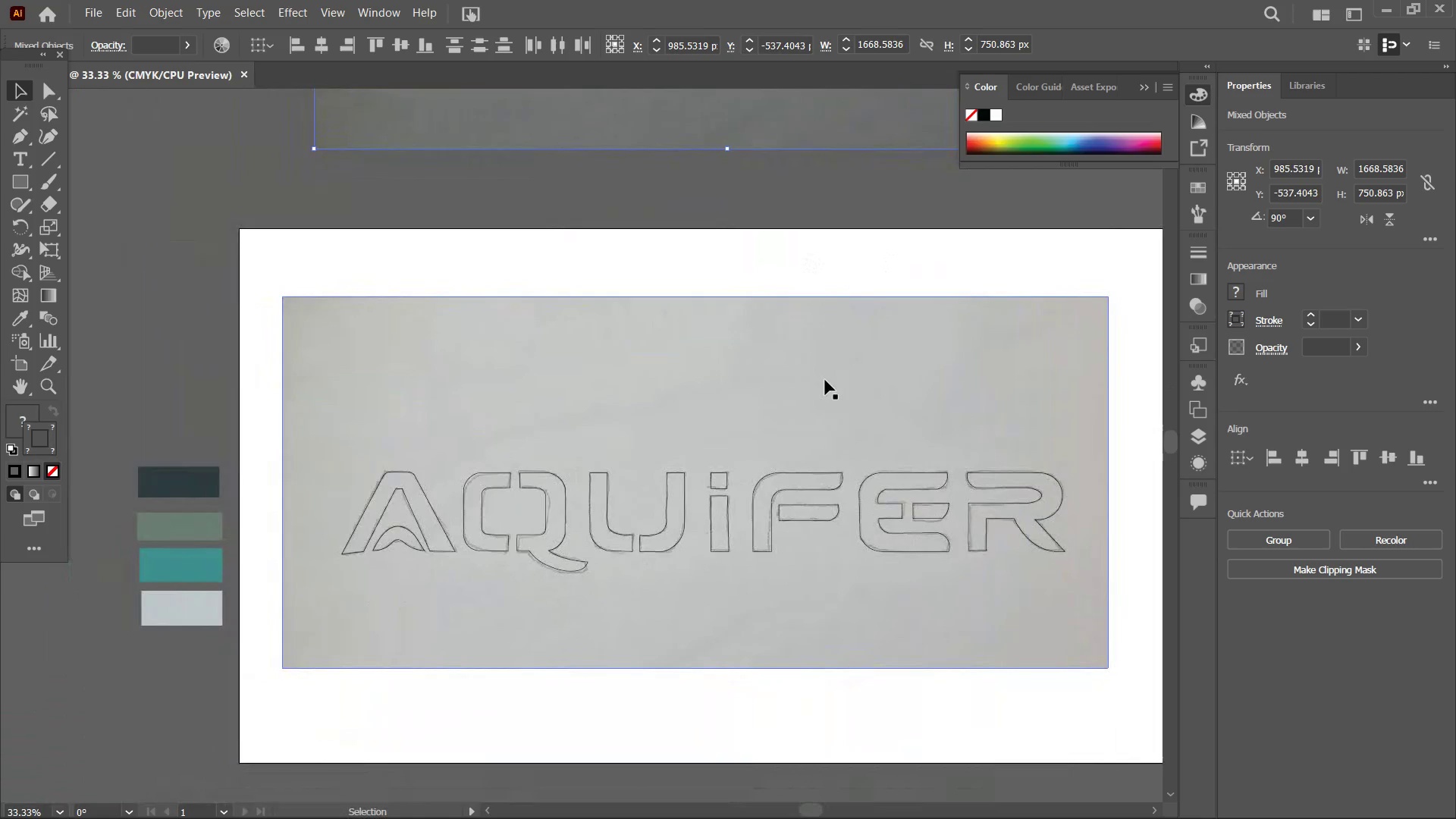 
left_click_drag(start_coordinate=[598, 356], to_coordinate=[670, 401])
 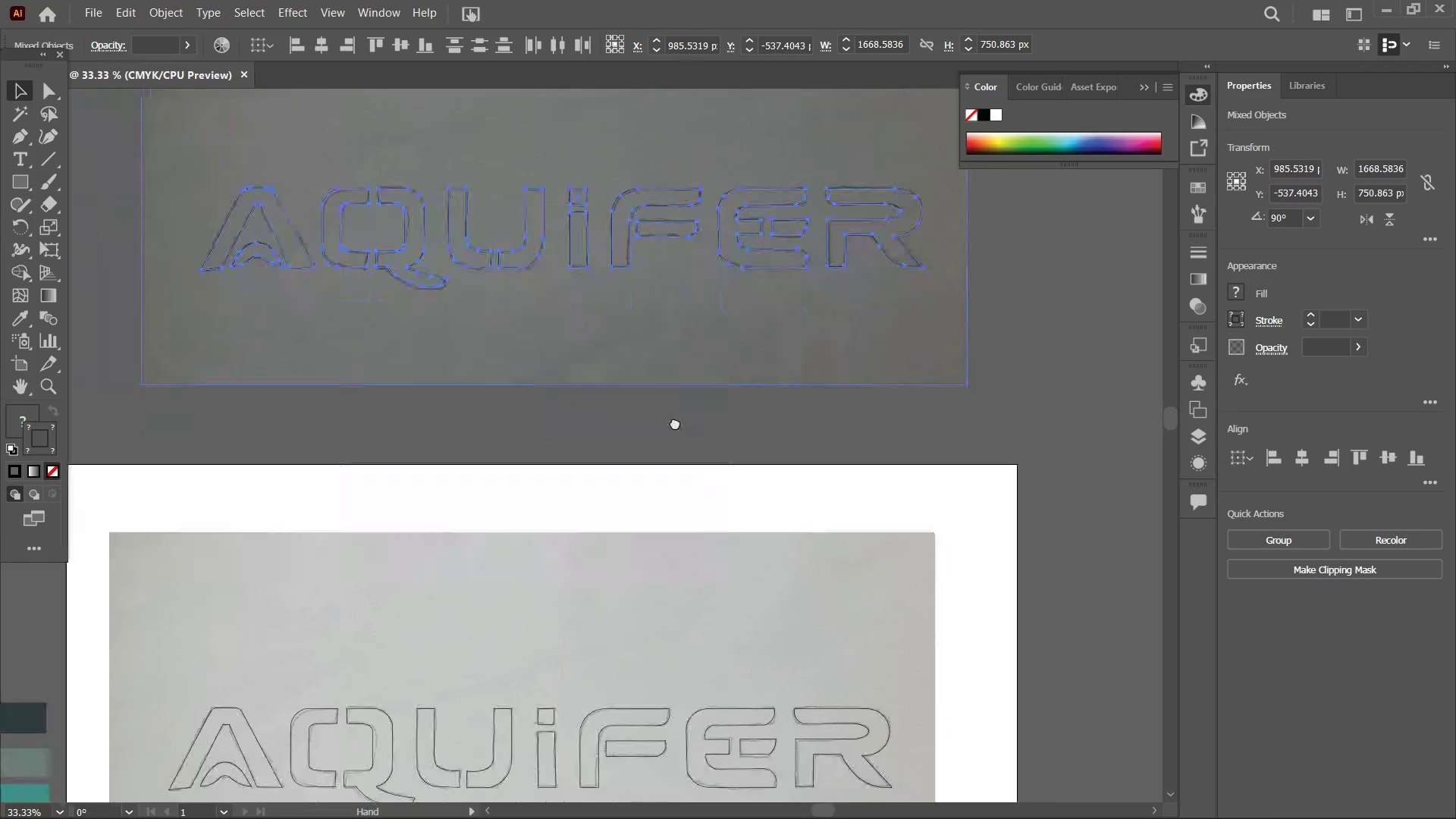 
left_click_drag(start_coordinate=[691, 506], to_coordinate=[666, 368])
 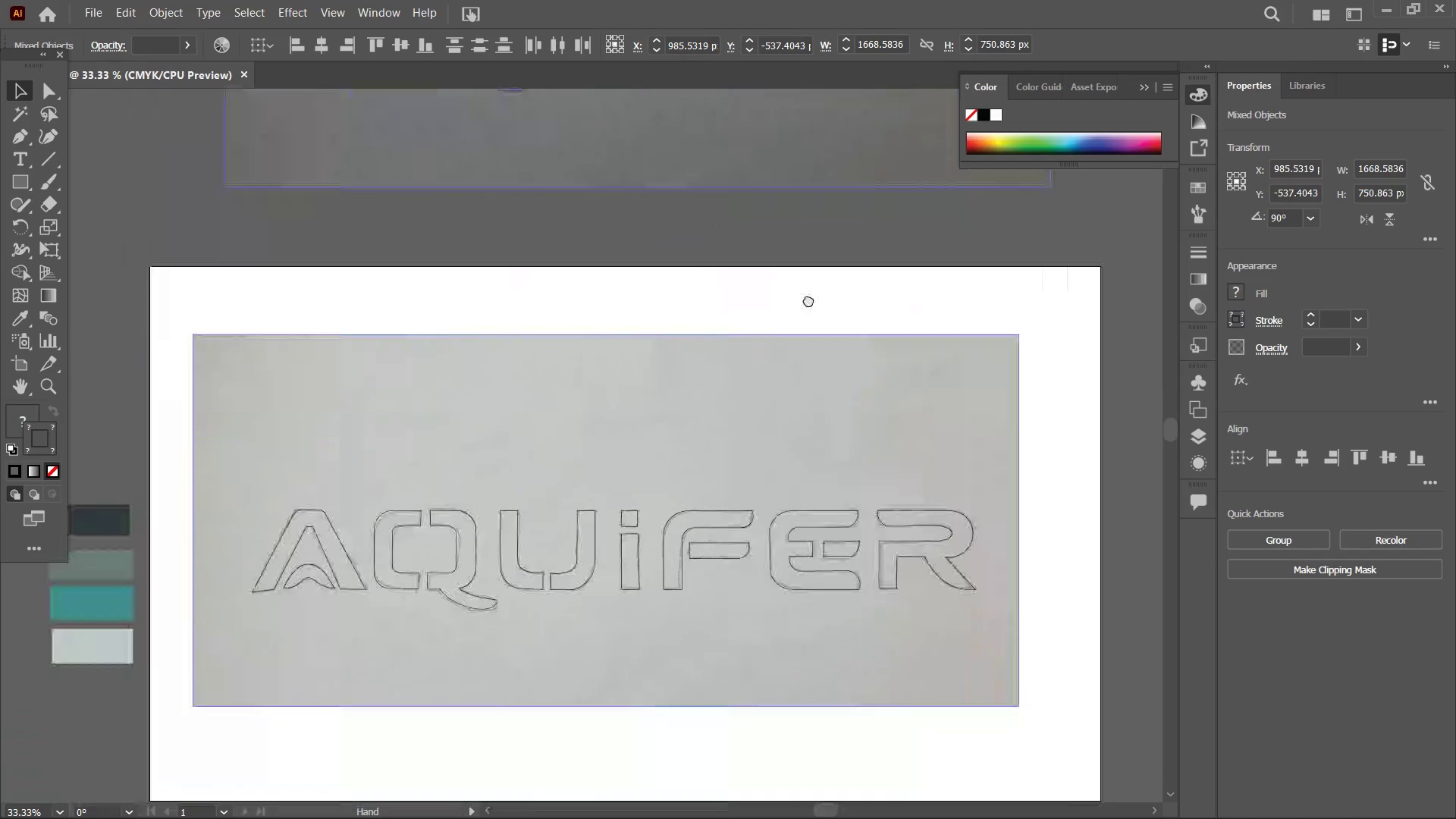 
left_click_drag(start_coordinate=[708, 418], to_coordinate=[896, 267])
 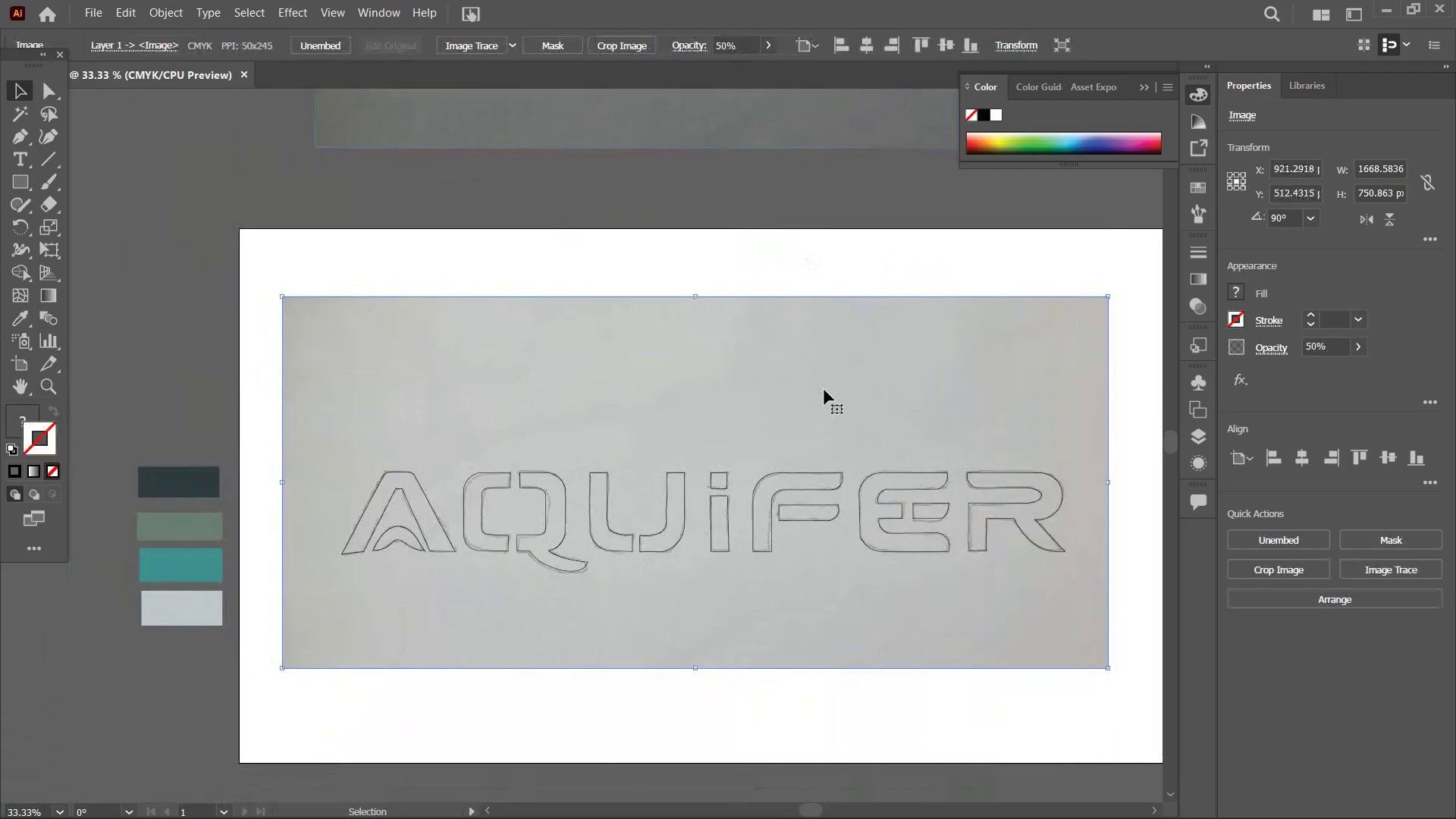 
hold_key(key=Space, duration=0.61)
 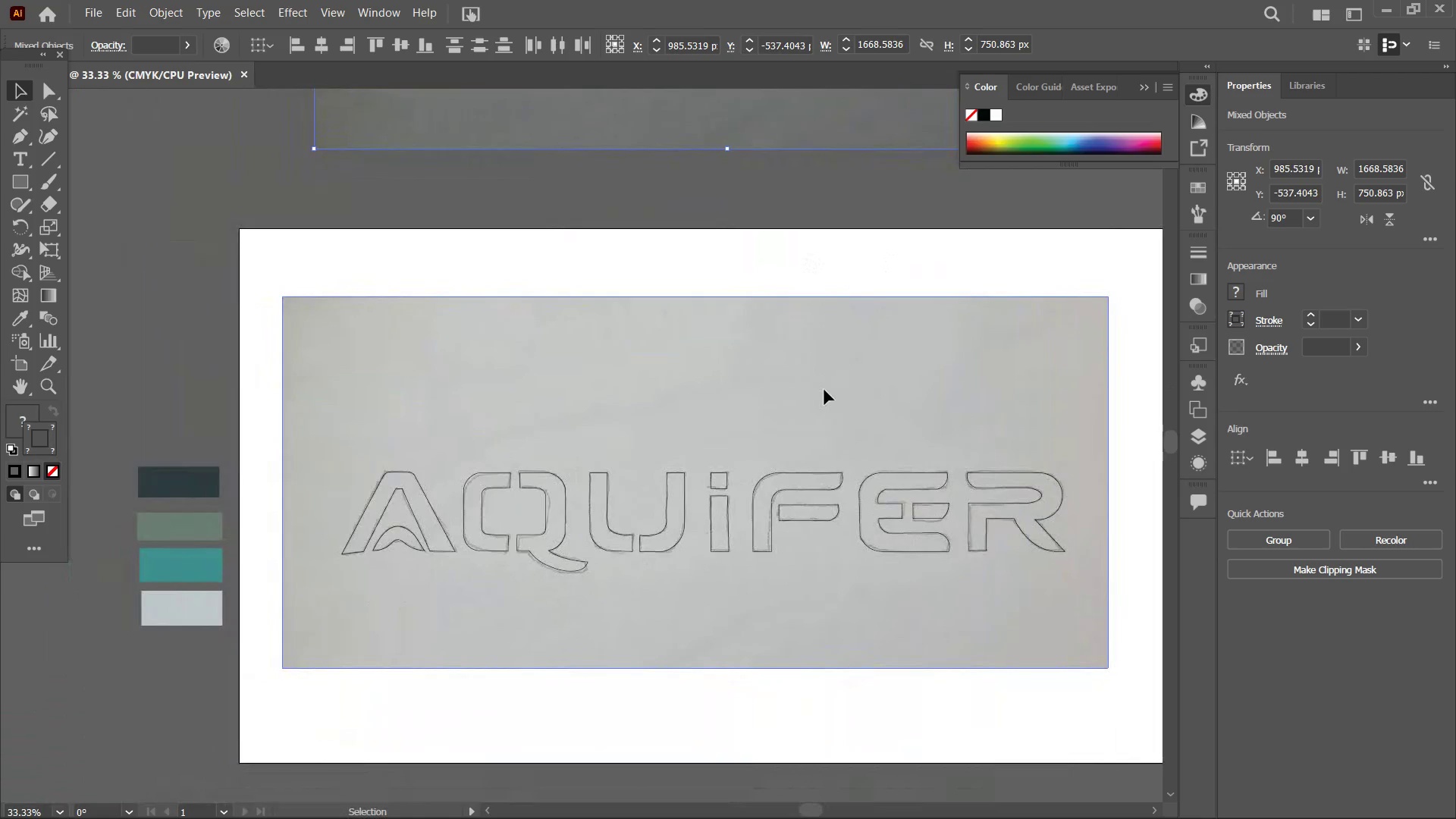 
left_click([824, 390])
 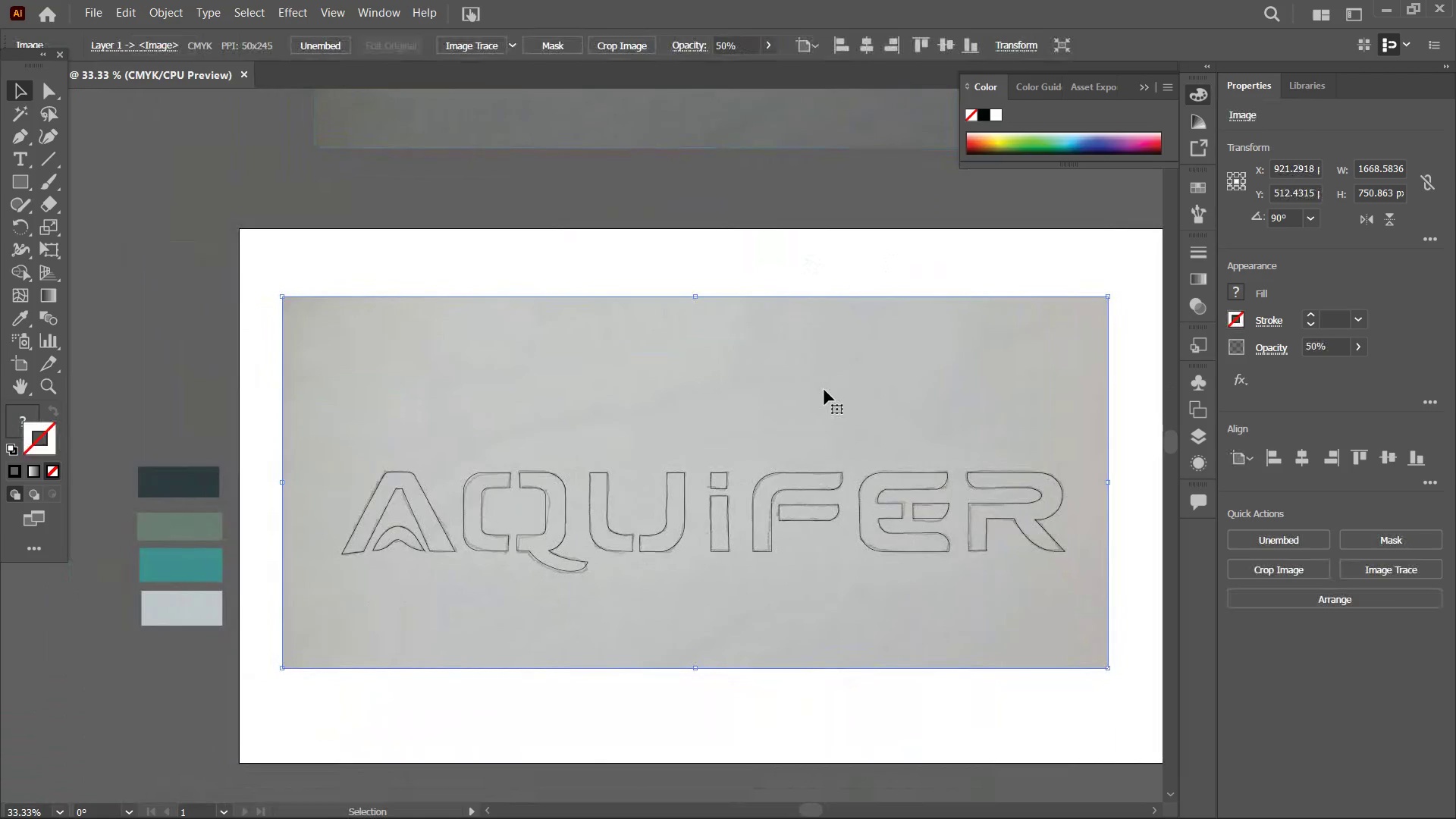 
key(Backspace)
 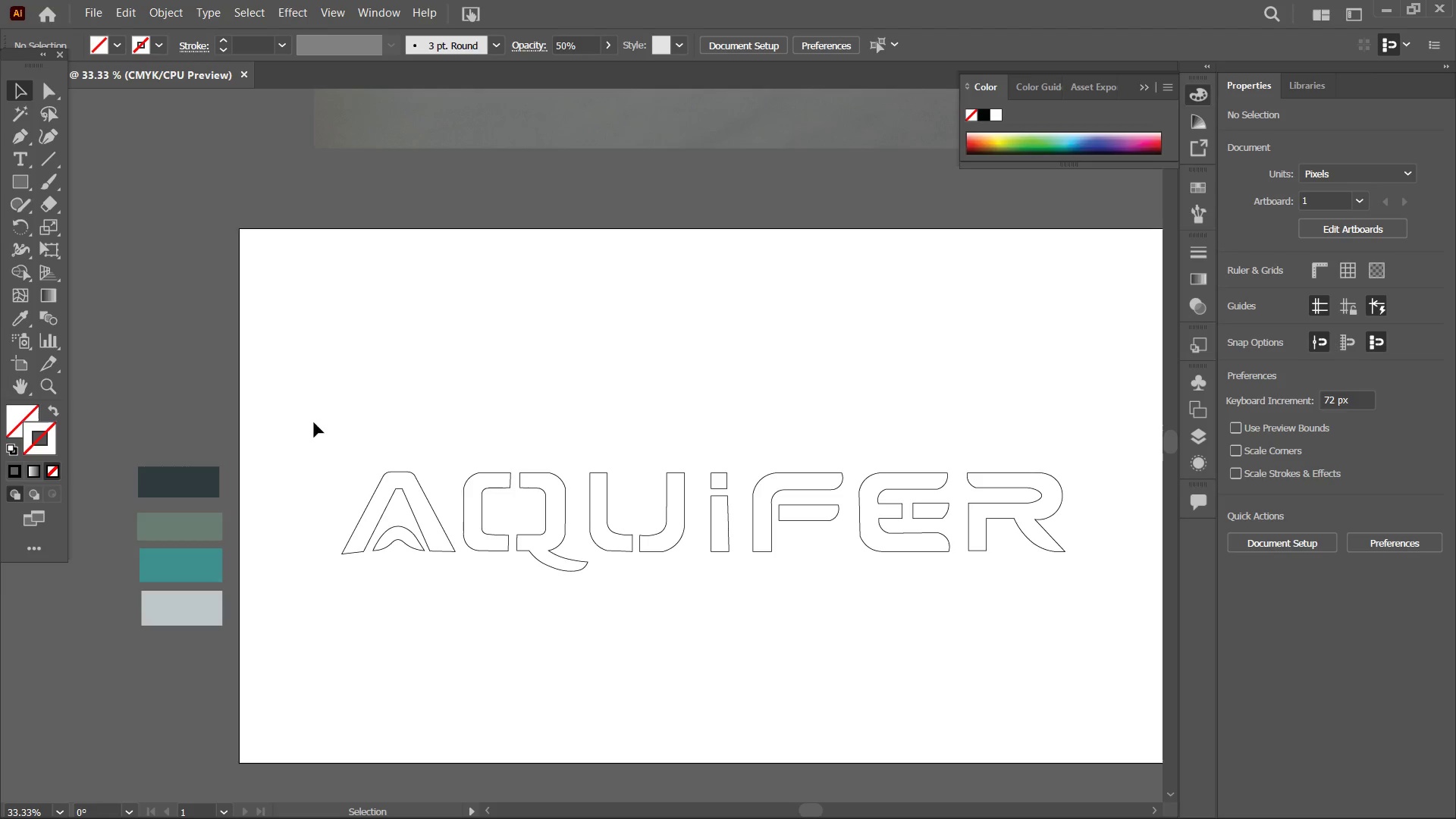 
left_click_drag(start_coordinate=[319, 426], to_coordinate=[1057, 618])
 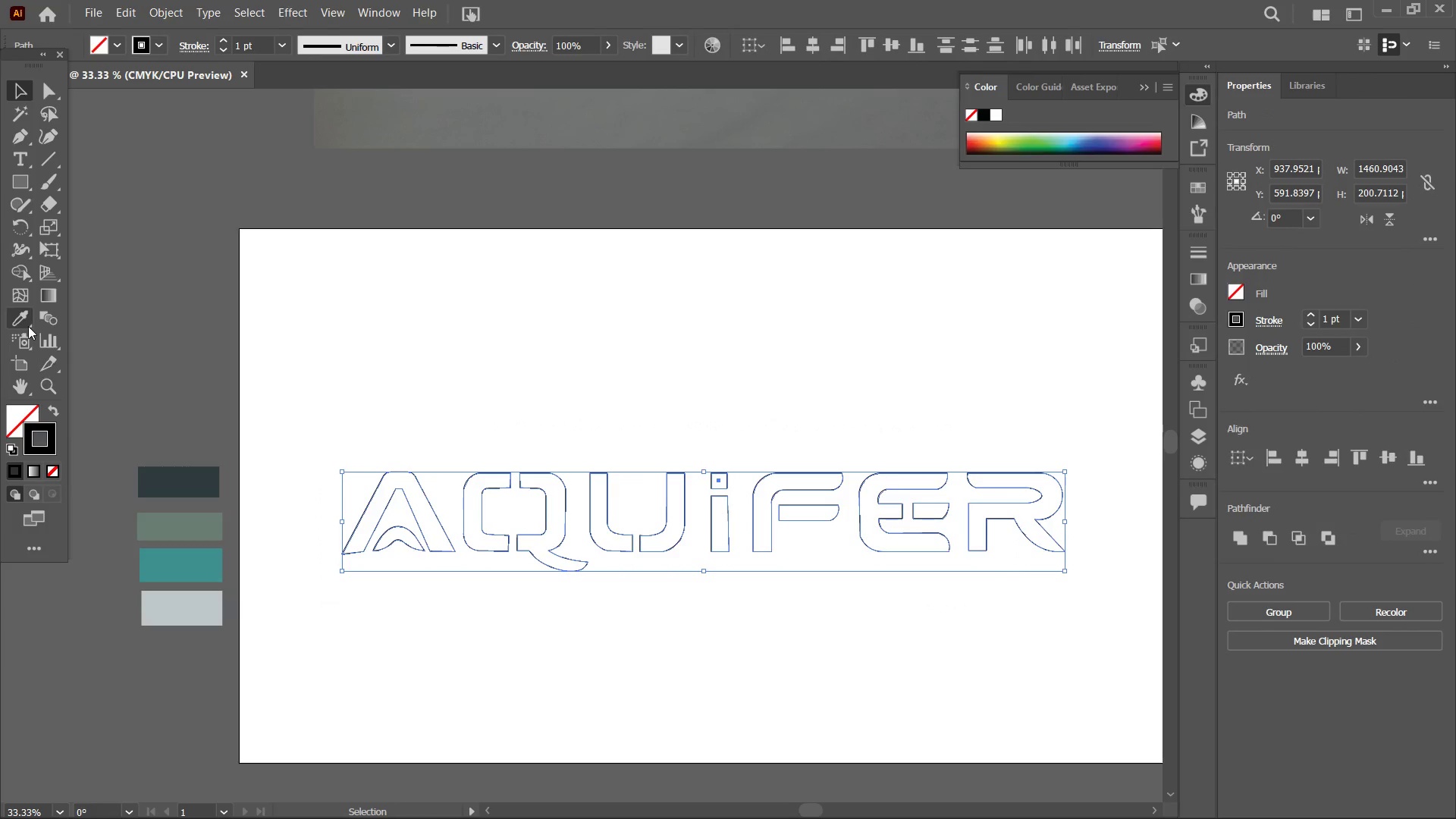 
left_click([27, 322])
 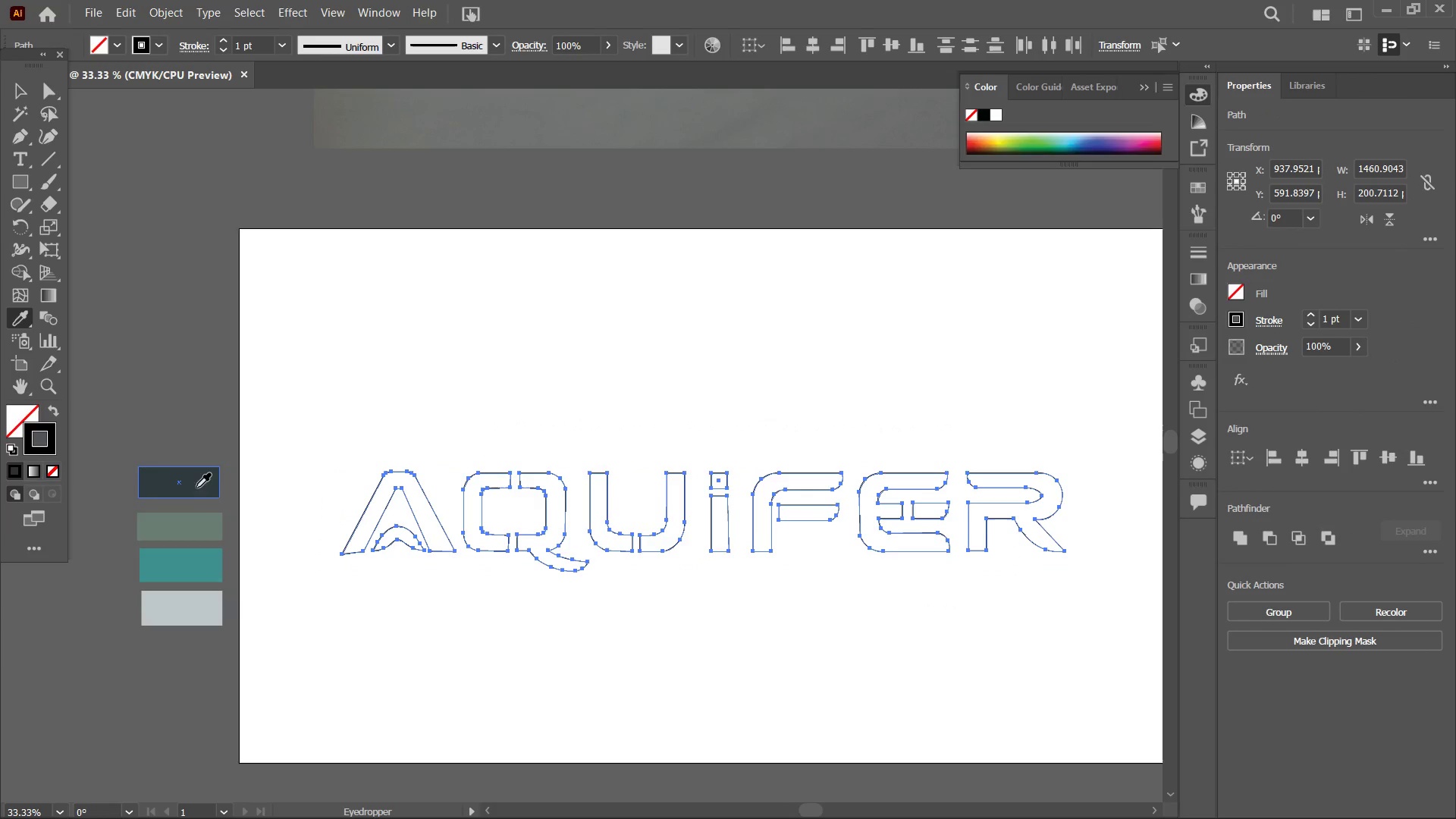 
left_click([196, 488])
 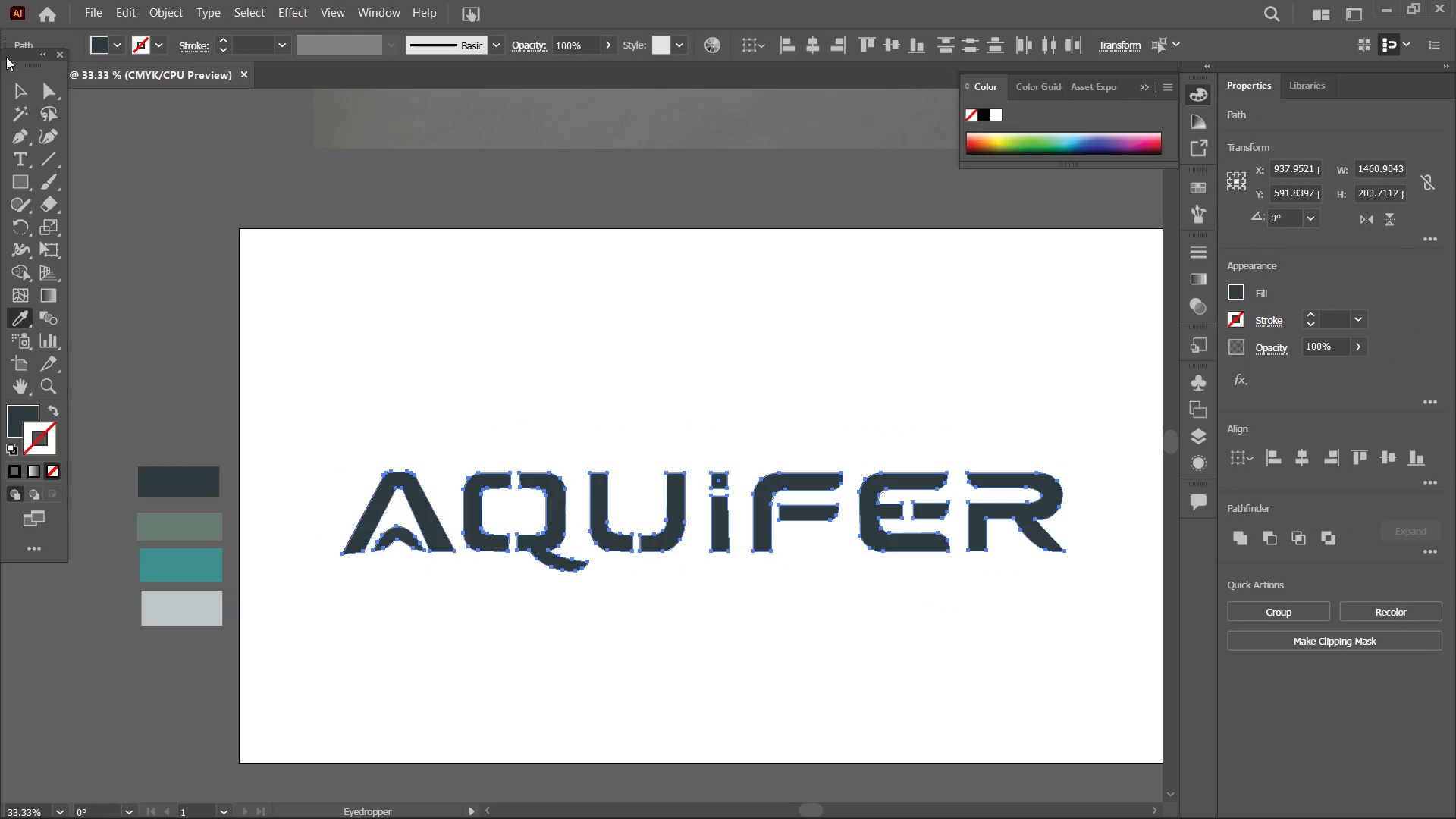 
left_click([23, 91])
 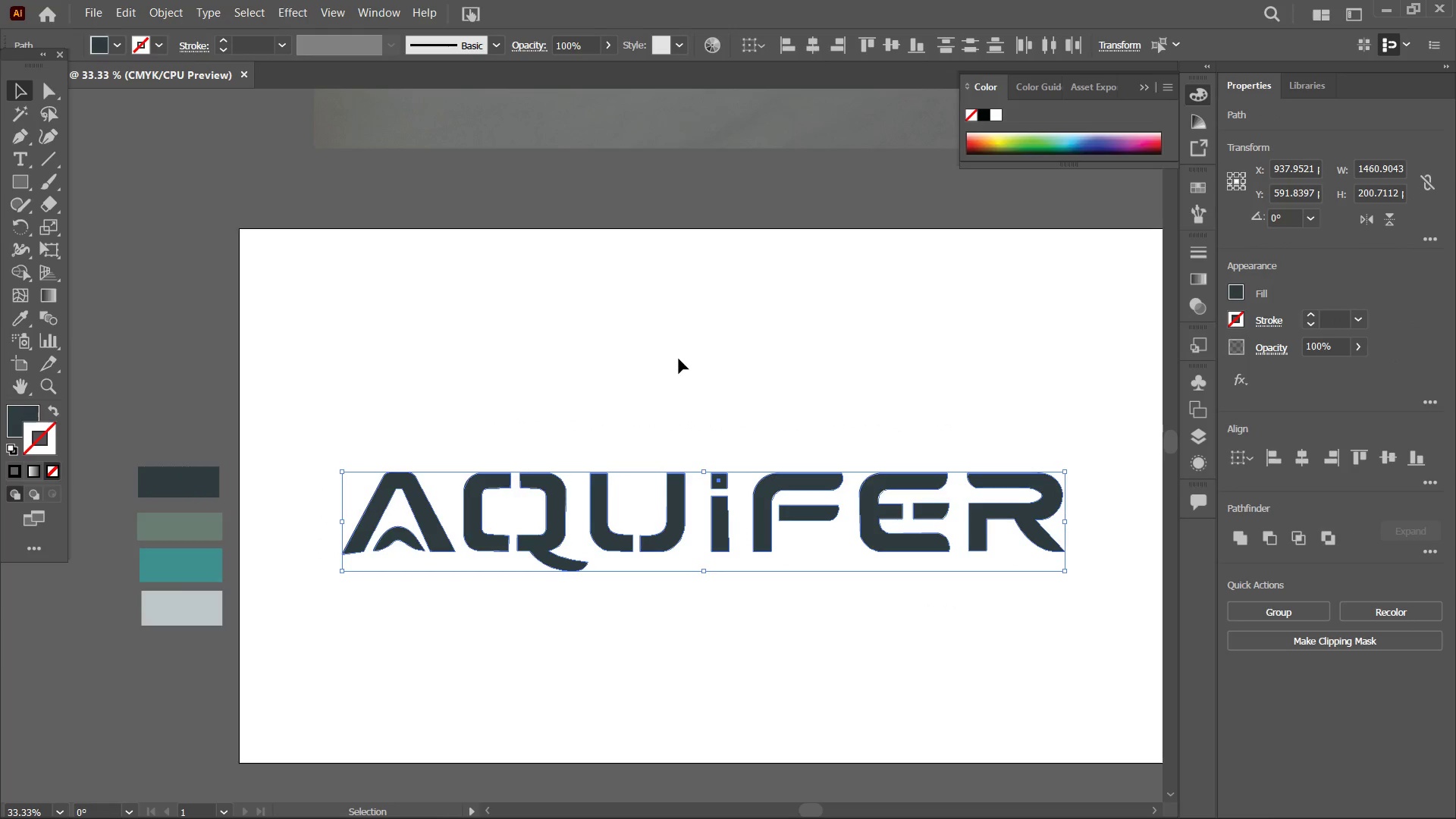 
hold_key(key=Space, duration=0.88)
 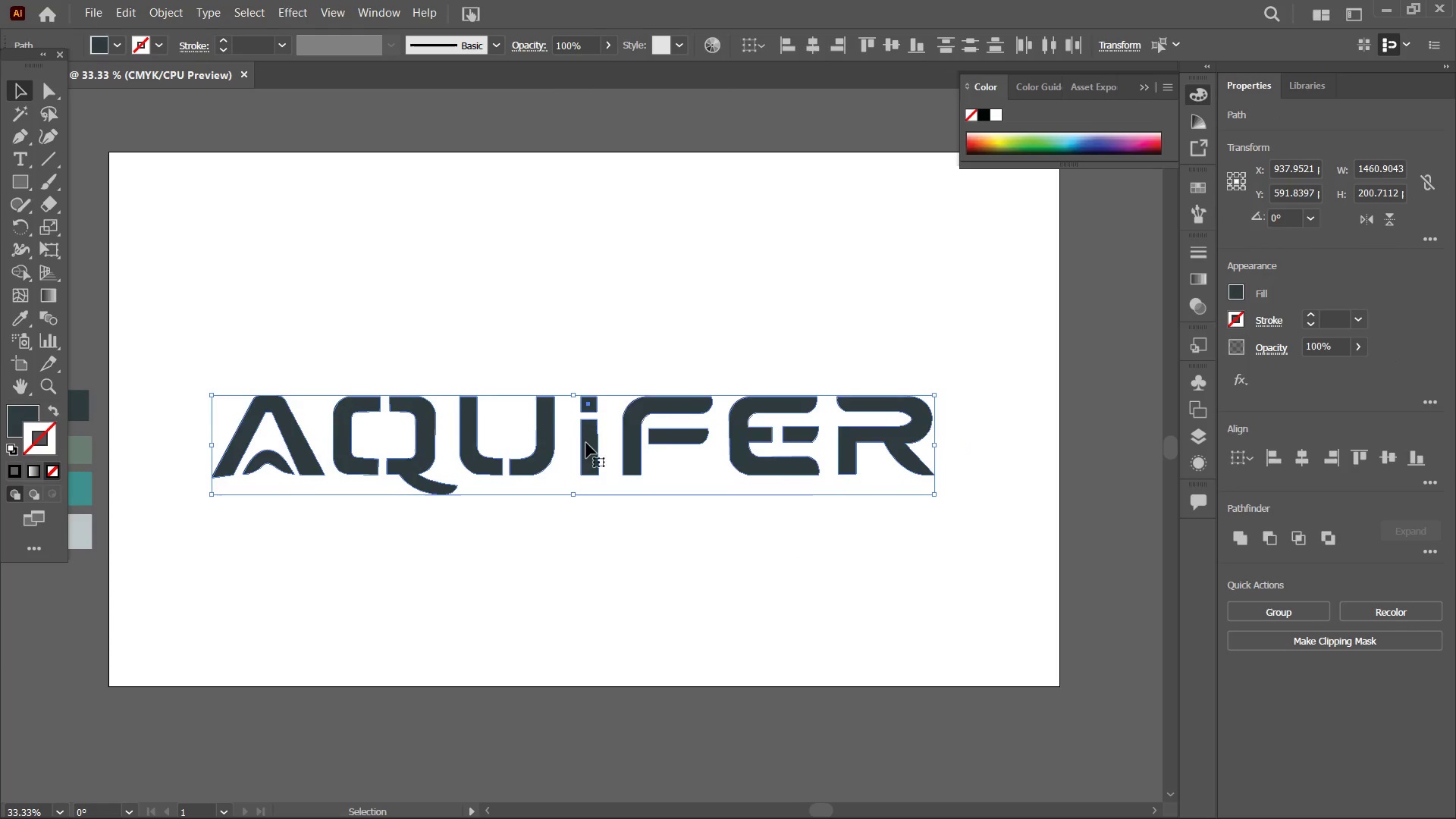 
left_click_drag(start_coordinate=[679, 359], to_coordinate=[548, 281])
 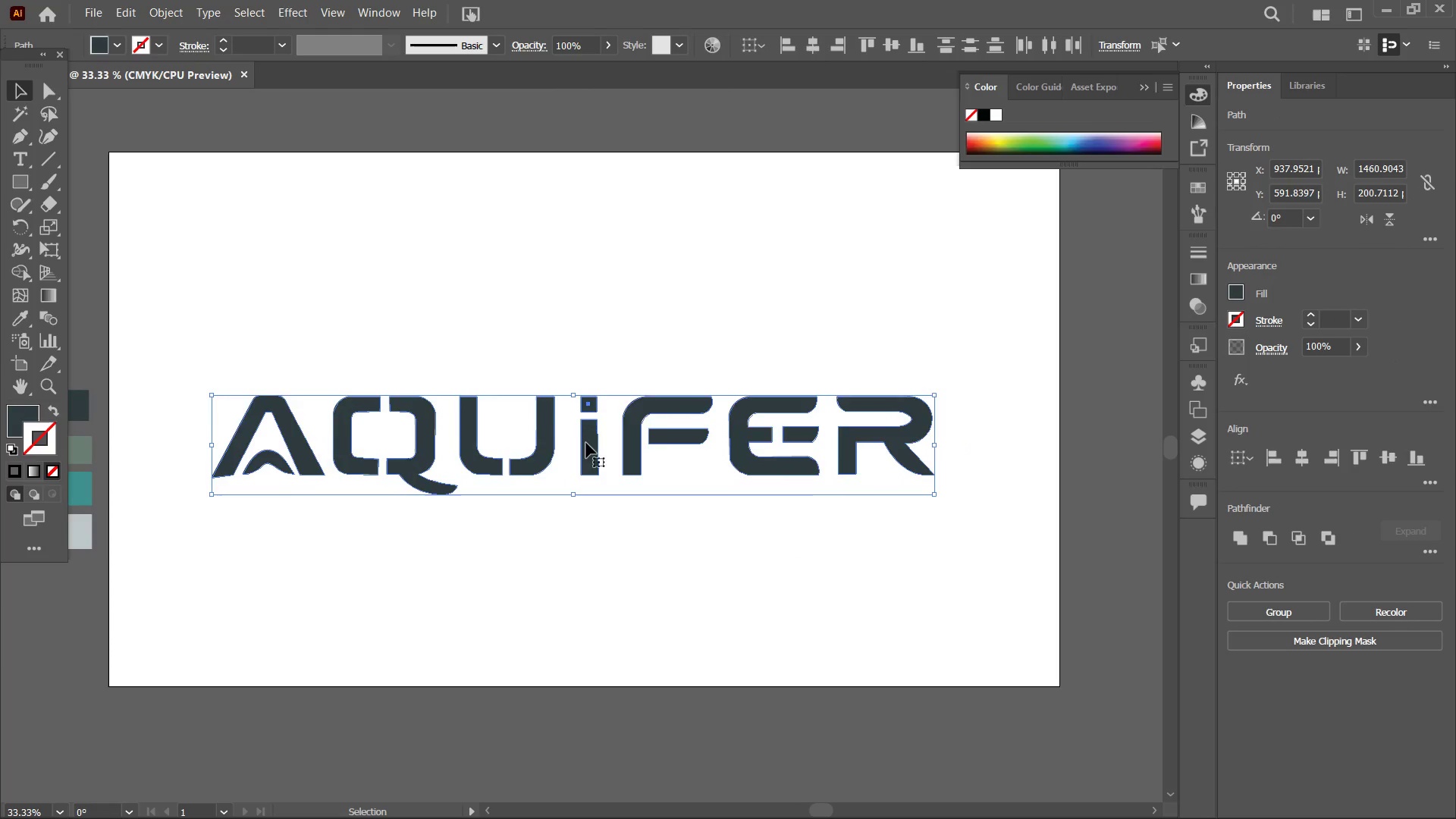 
left_click_drag(start_coordinate=[586, 445], to_coordinate=[578, 328])
 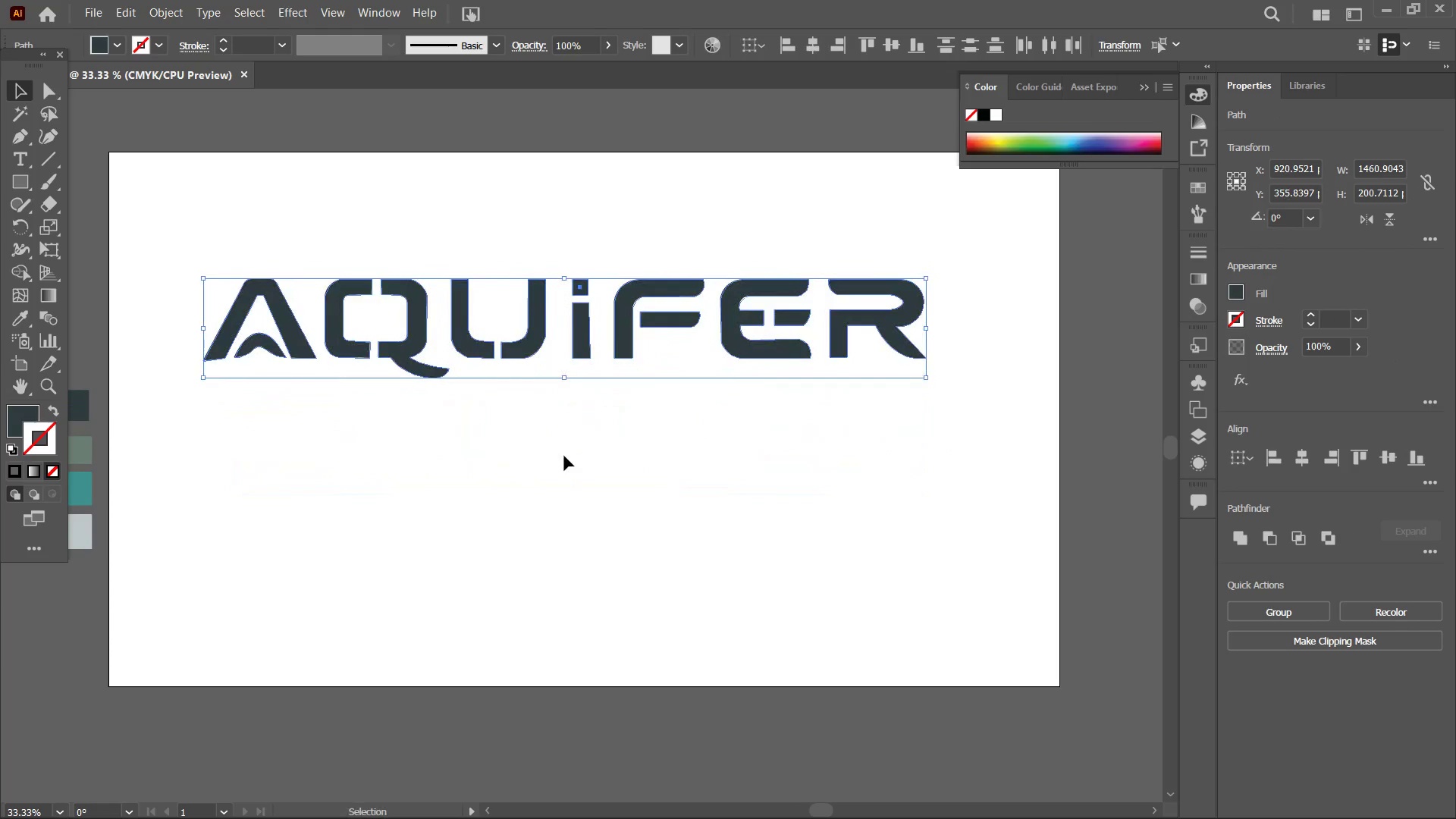 
left_click([563, 457])
 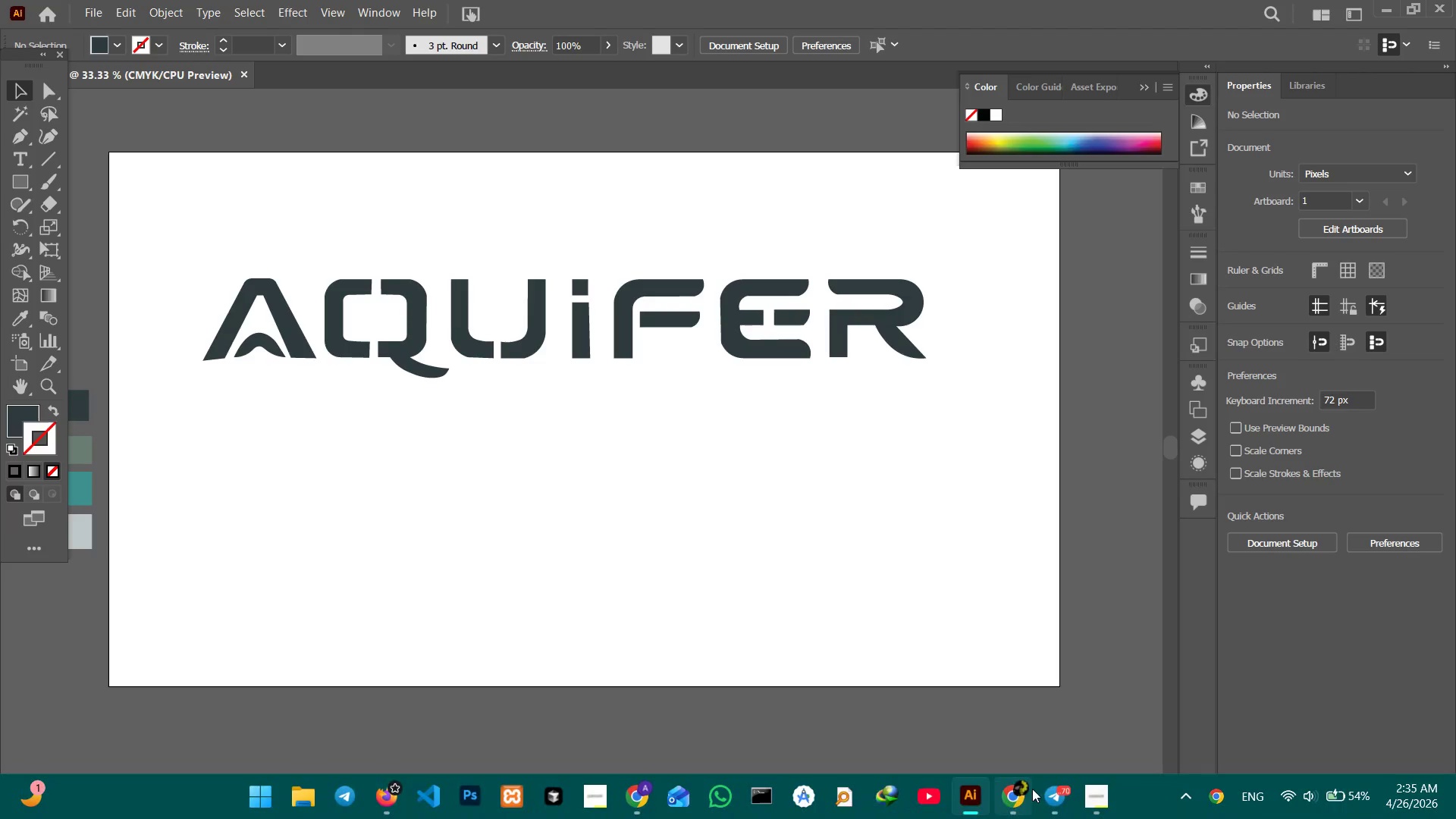 
left_click([1082, 795])